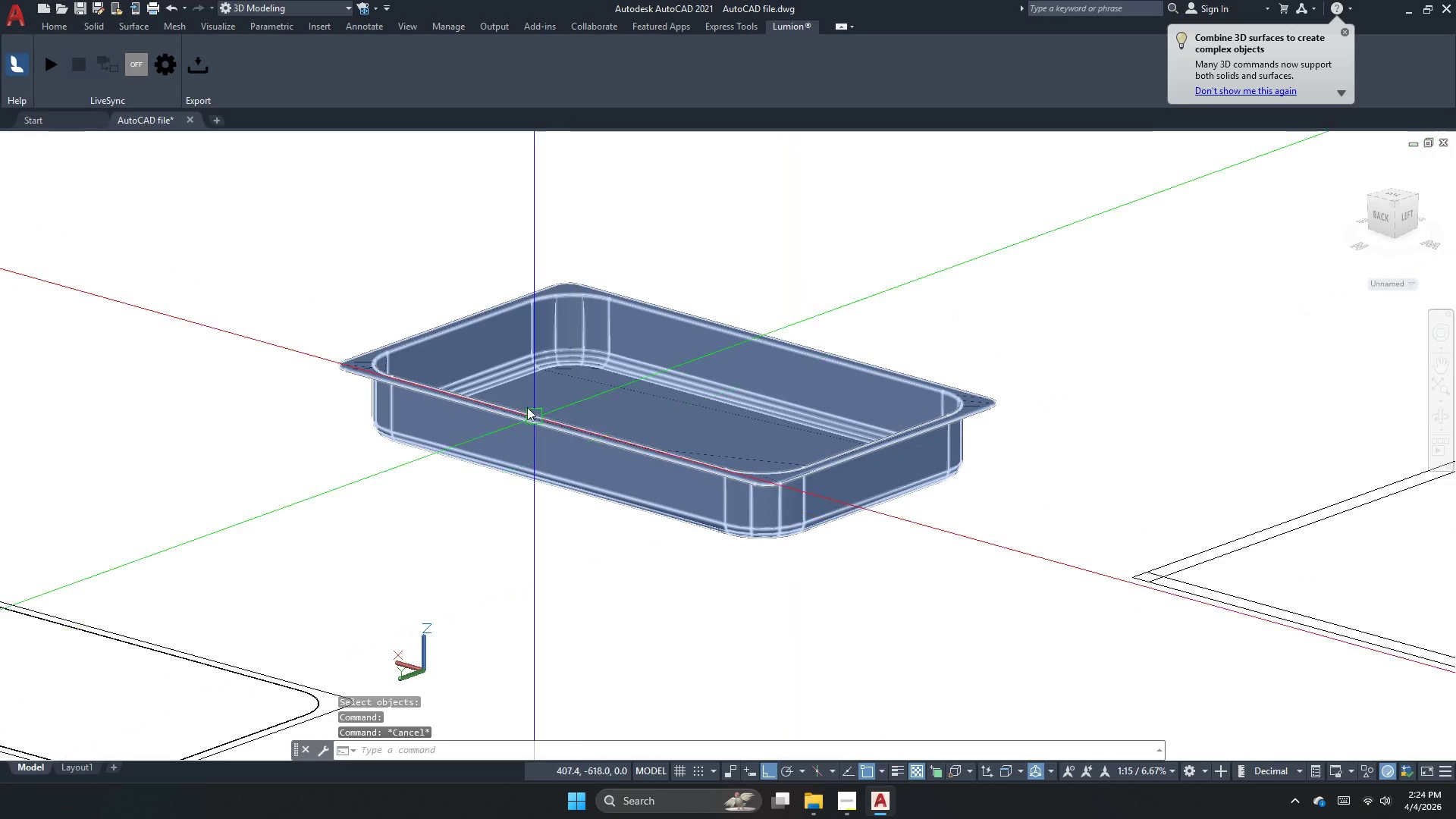 
scroll: coordinate [603, 207], scroll_direction: up, amount: 5.0
 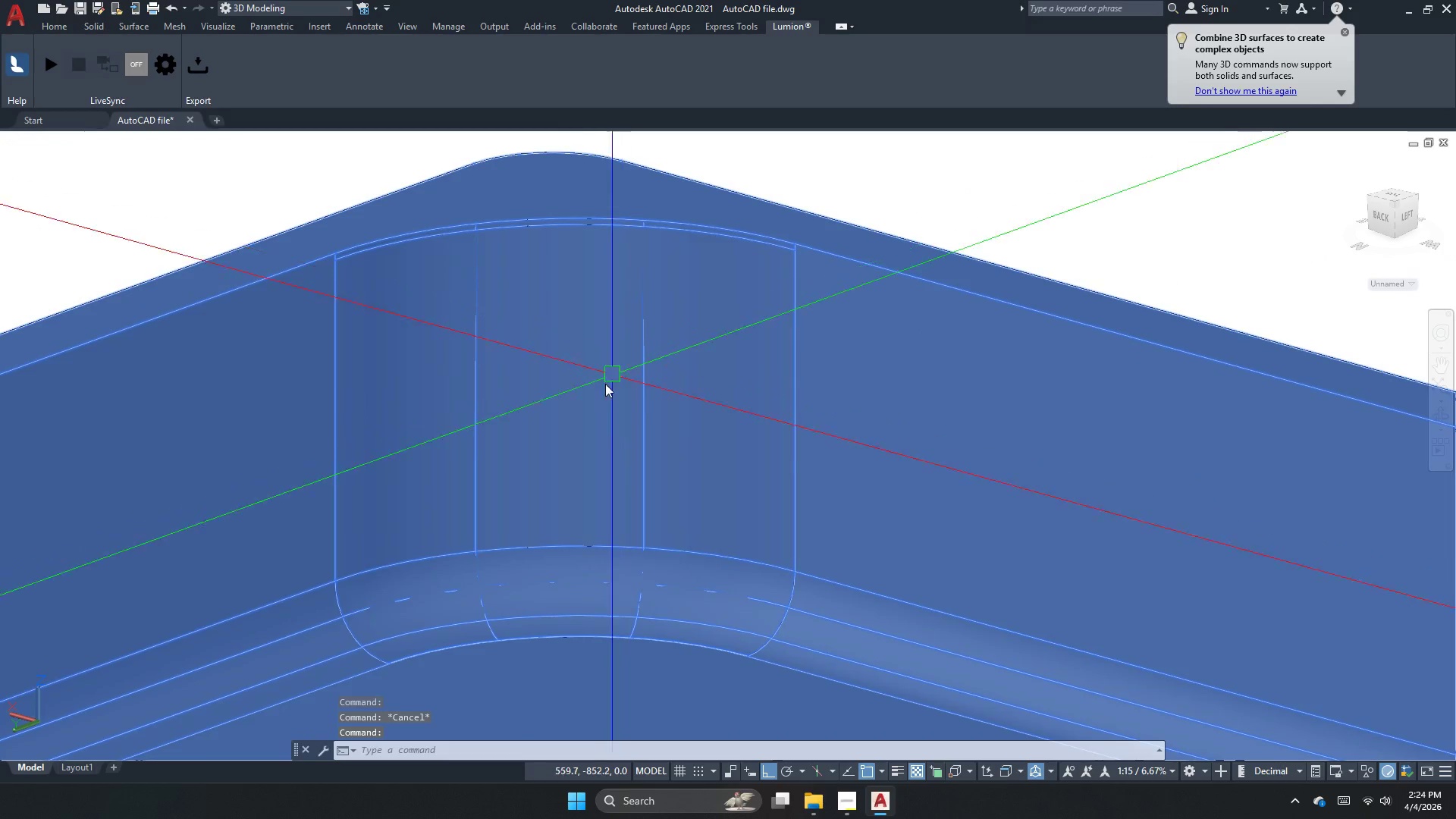 
key(Escape)
 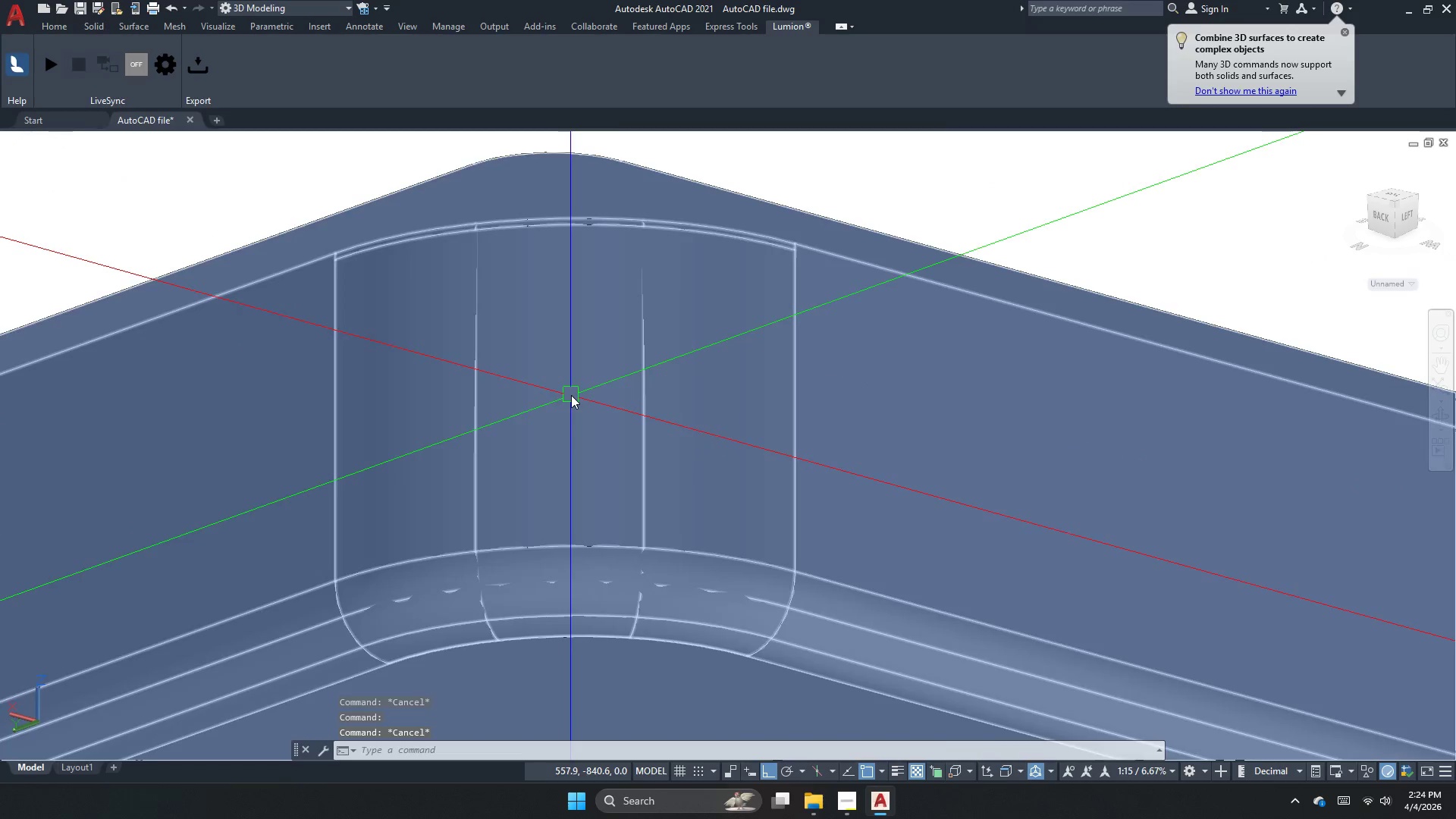 
scroll: coordinate [573, 392], scroll_direction: down, amount: 3.0
 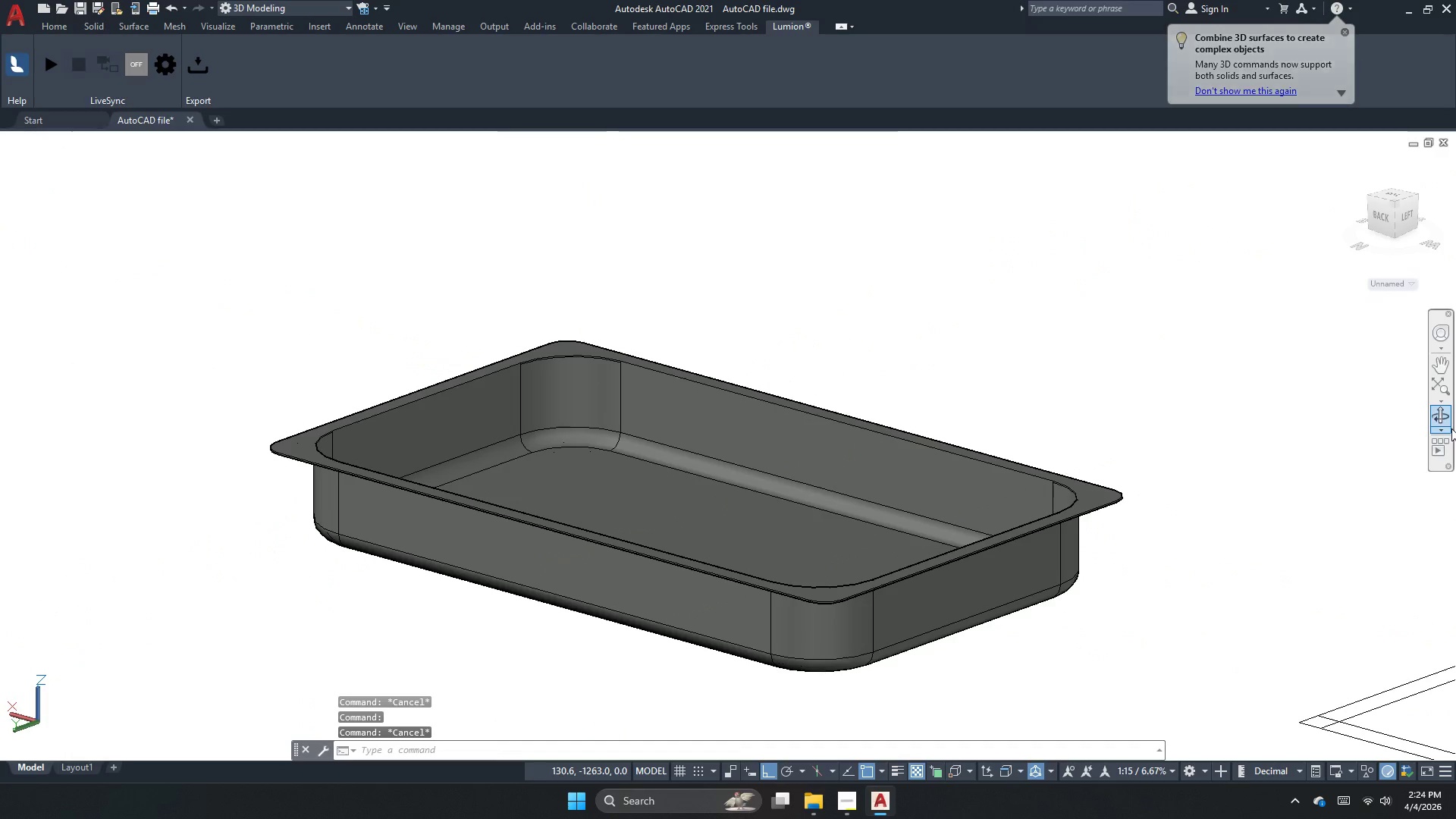 
left_click([1451, 414])
 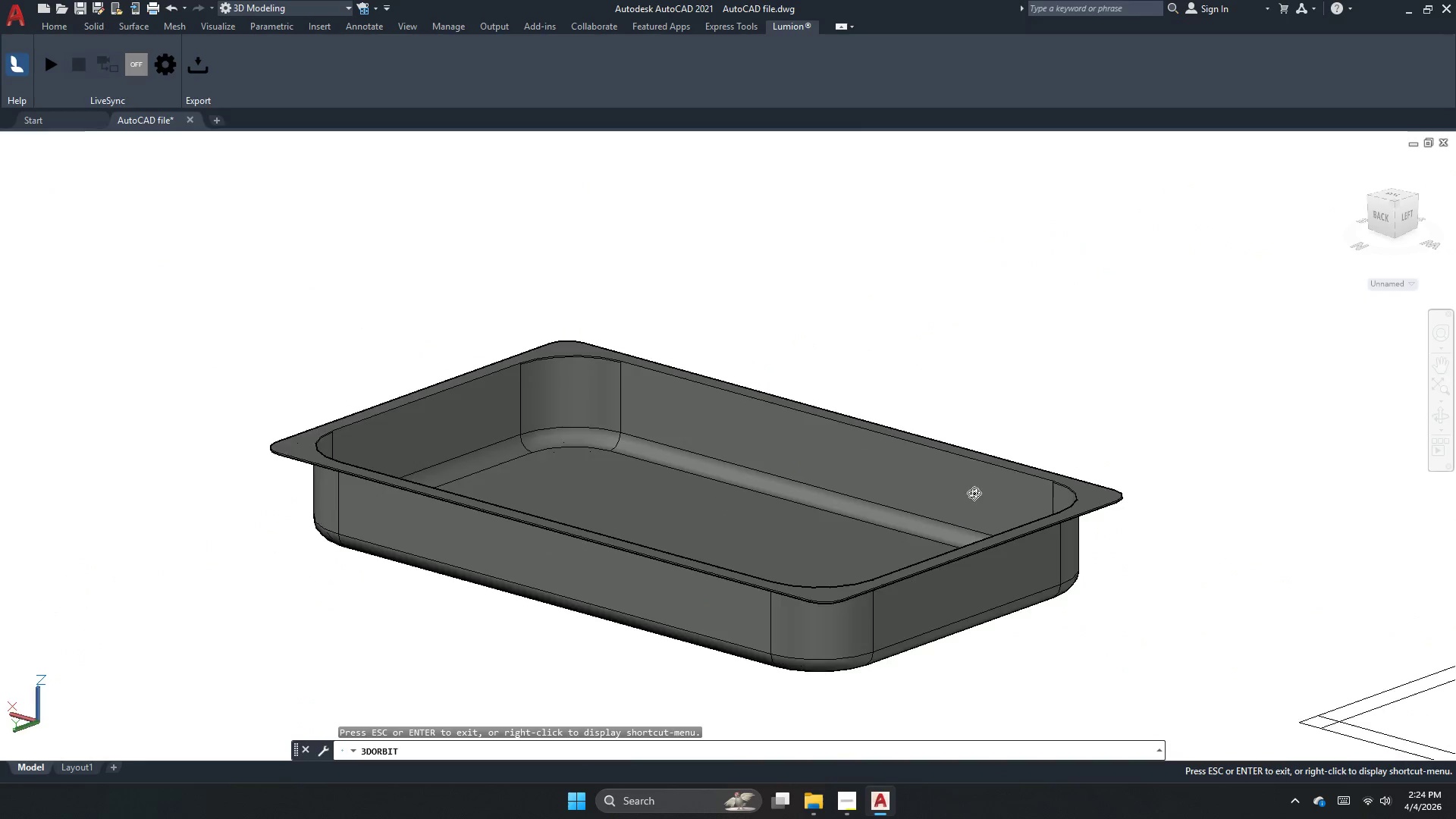 
left_click_drag(start_coordinate=[945, 510], to_coordinate=[837, 571])
 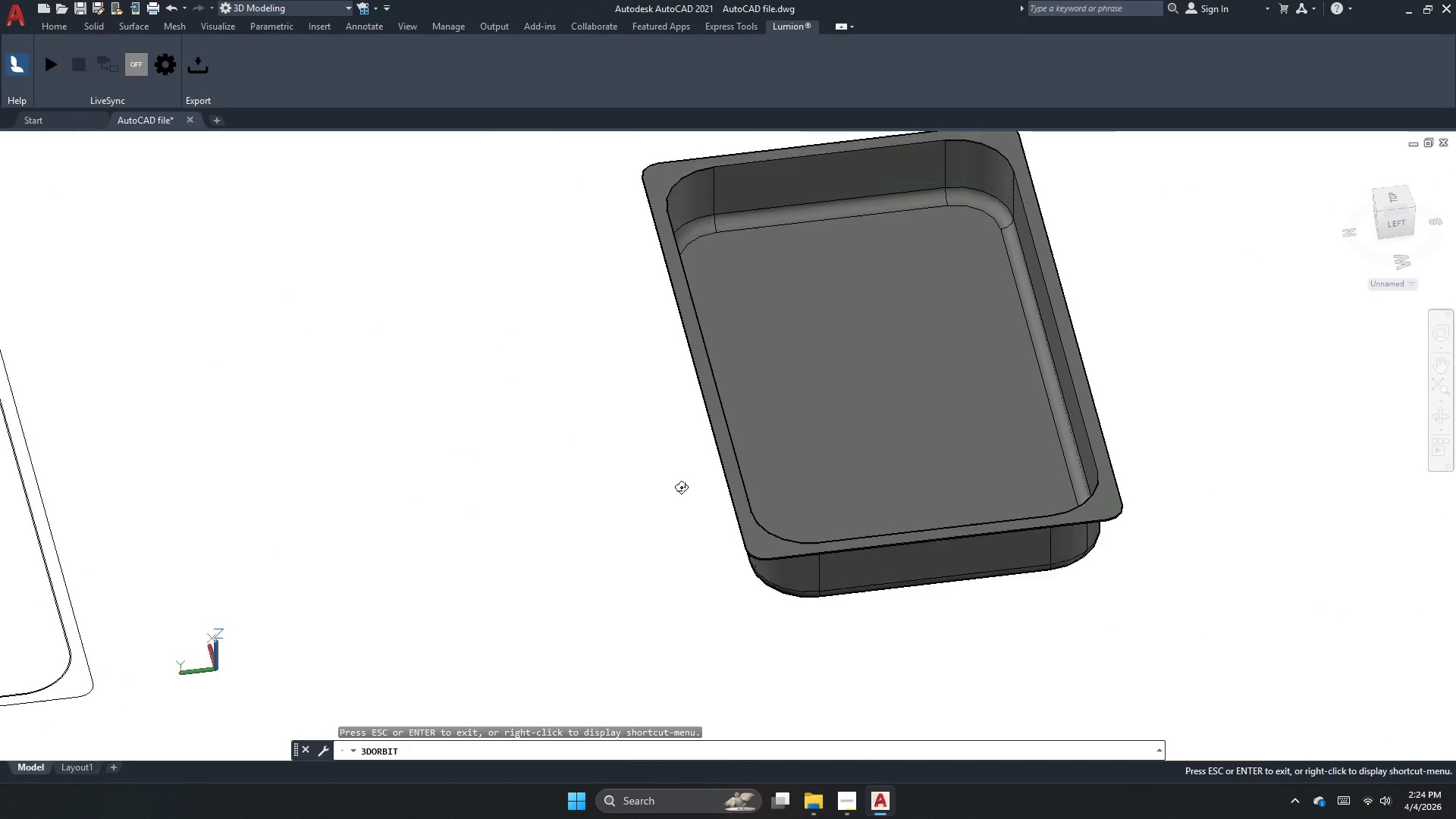 
scroll: coordinate [681, 487], scroll_direction: down, amount: 3.0
 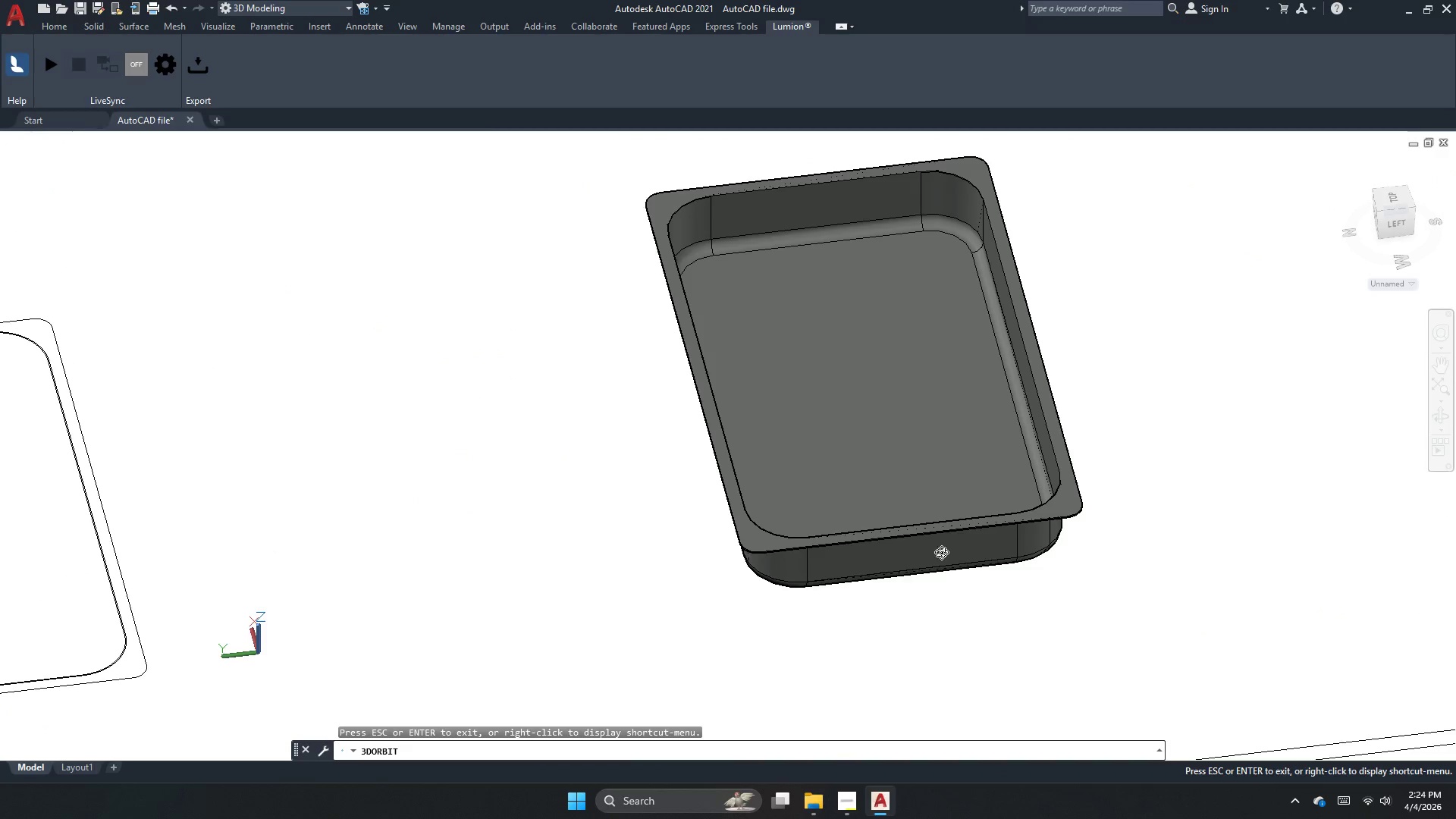 
left_click_drag(start_coordinate=[943, 576], to_coordinate=[1272, 466])
 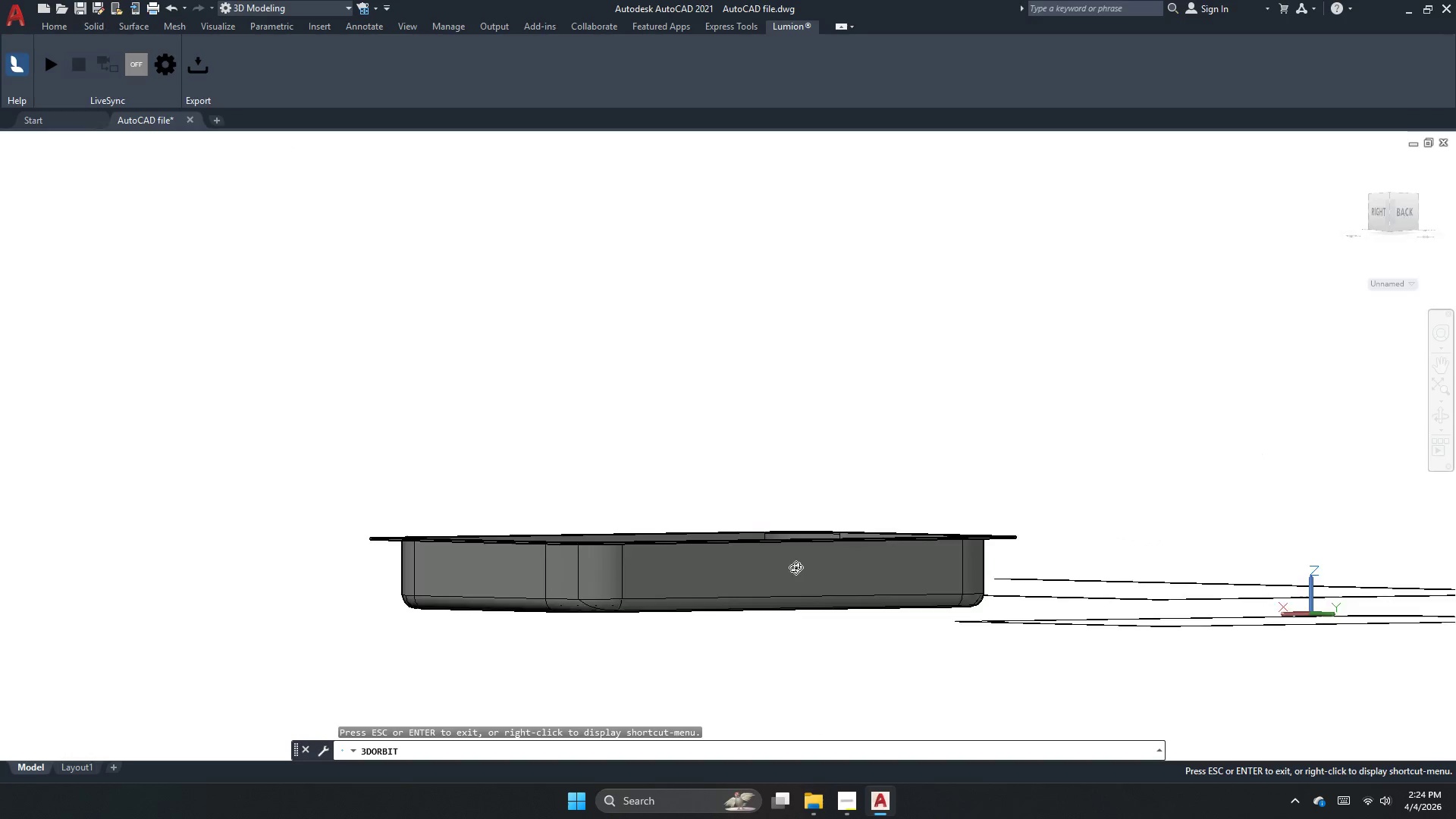 
left_click_drag(start_coordinate=[799, 563], to_coordinate=[666, 688])
 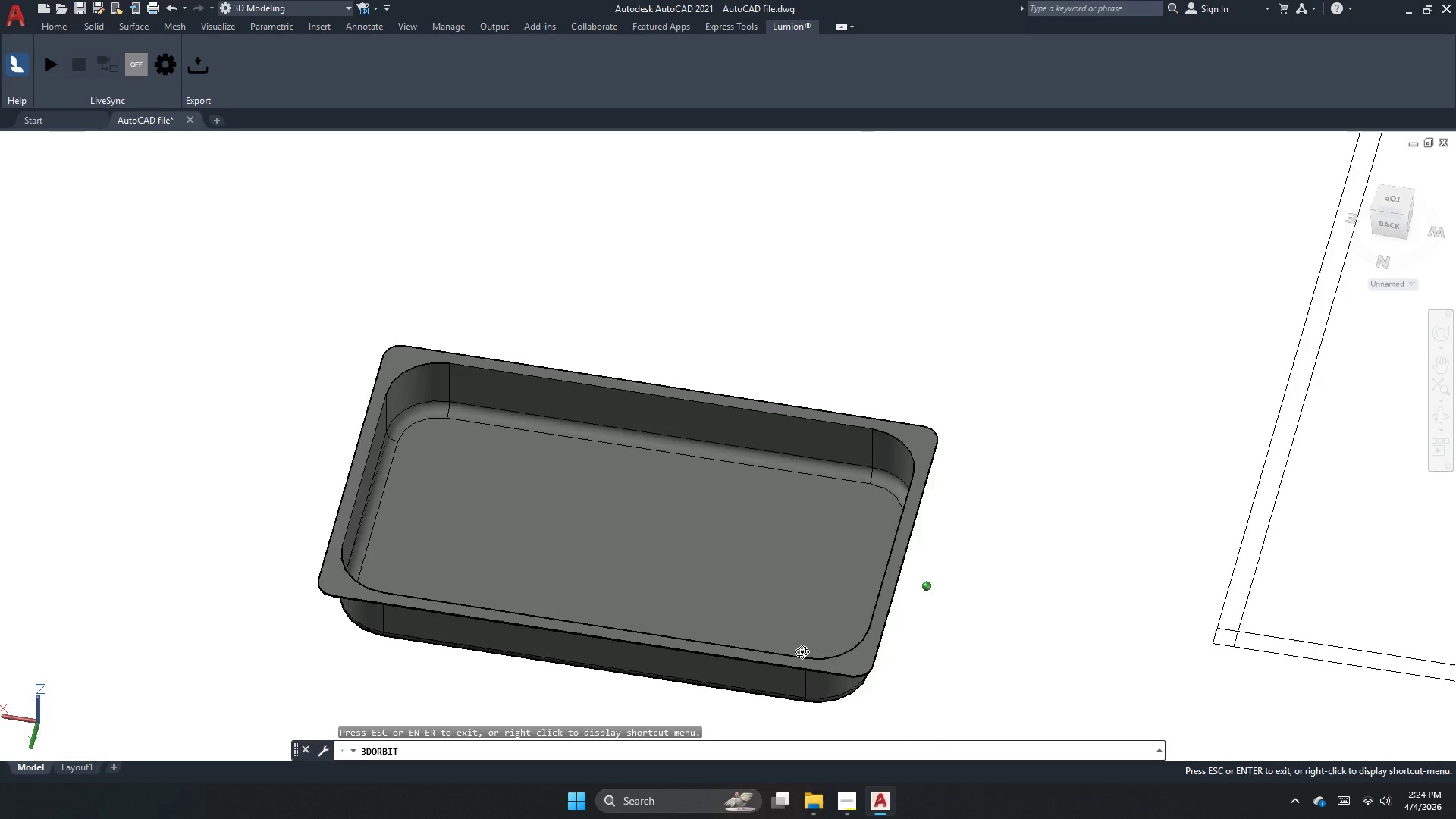 
left_click_drag(start_coordinate=[820, 641], to_coordinate=[740, 689])
 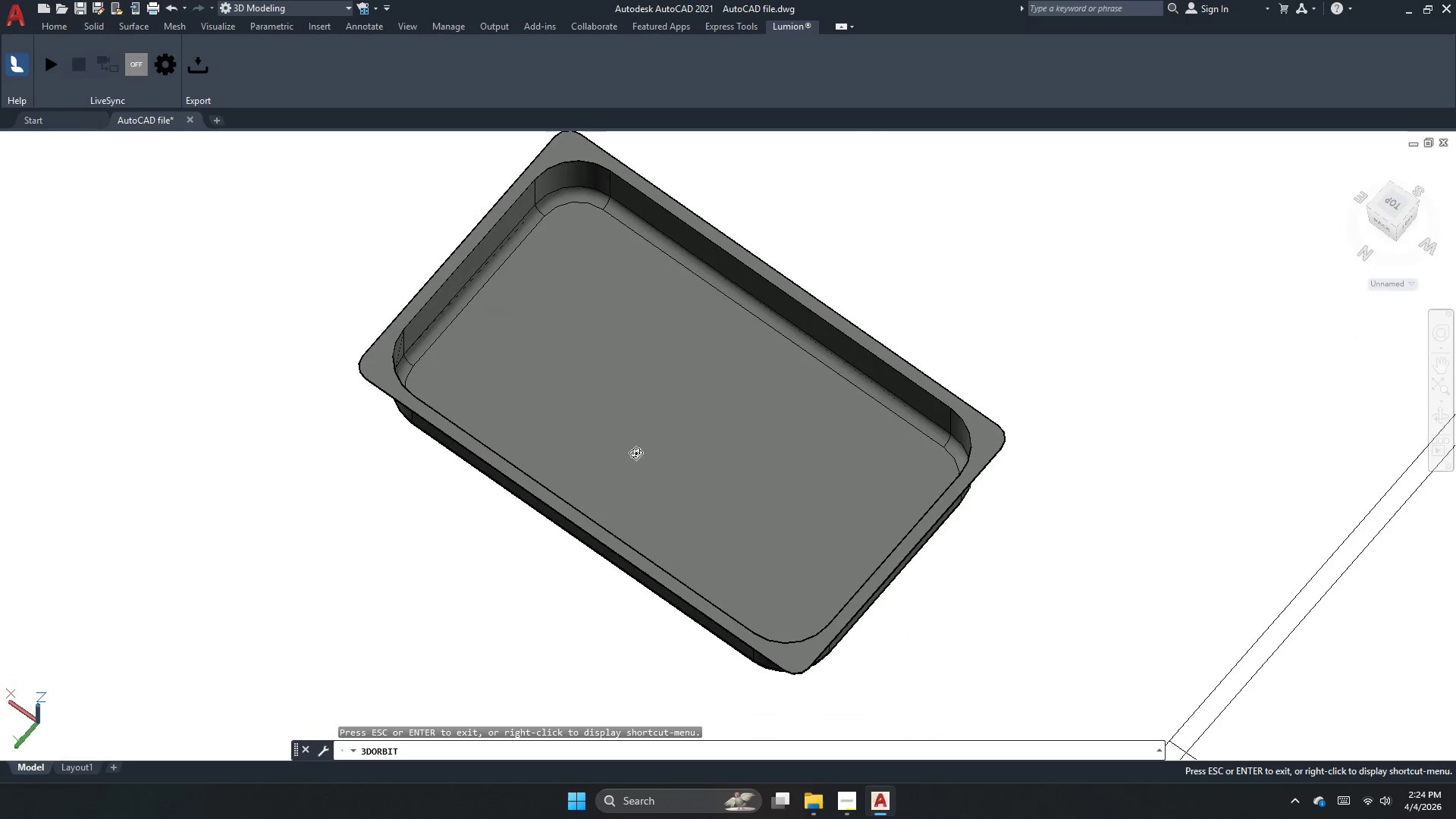 
left_click_drag(start_coordinate=[562, 515], to_coordinate=[512, 581])
 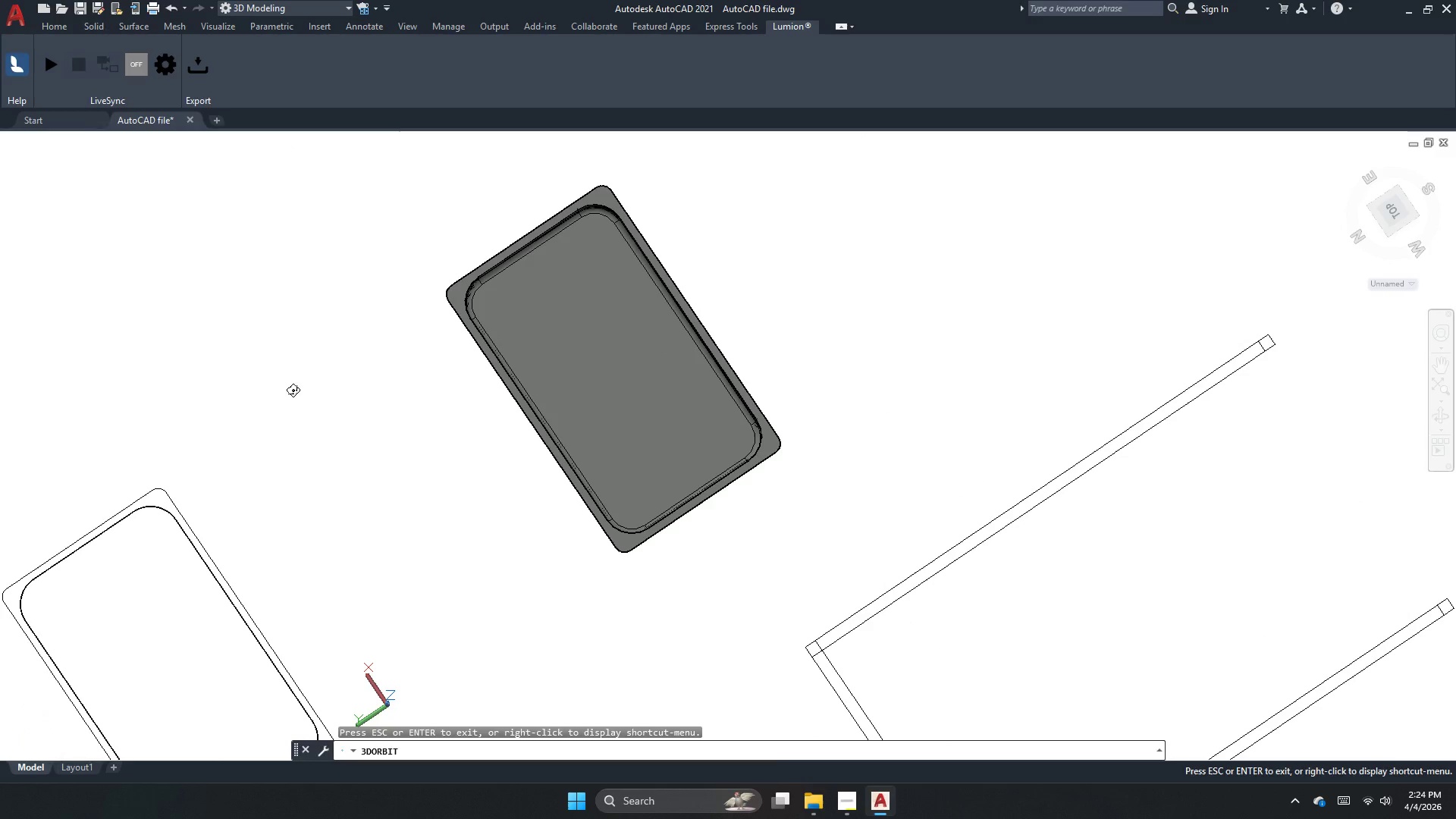 
scroll: coordinate [464, 428], scroll_direction: down, amount: 6.0
 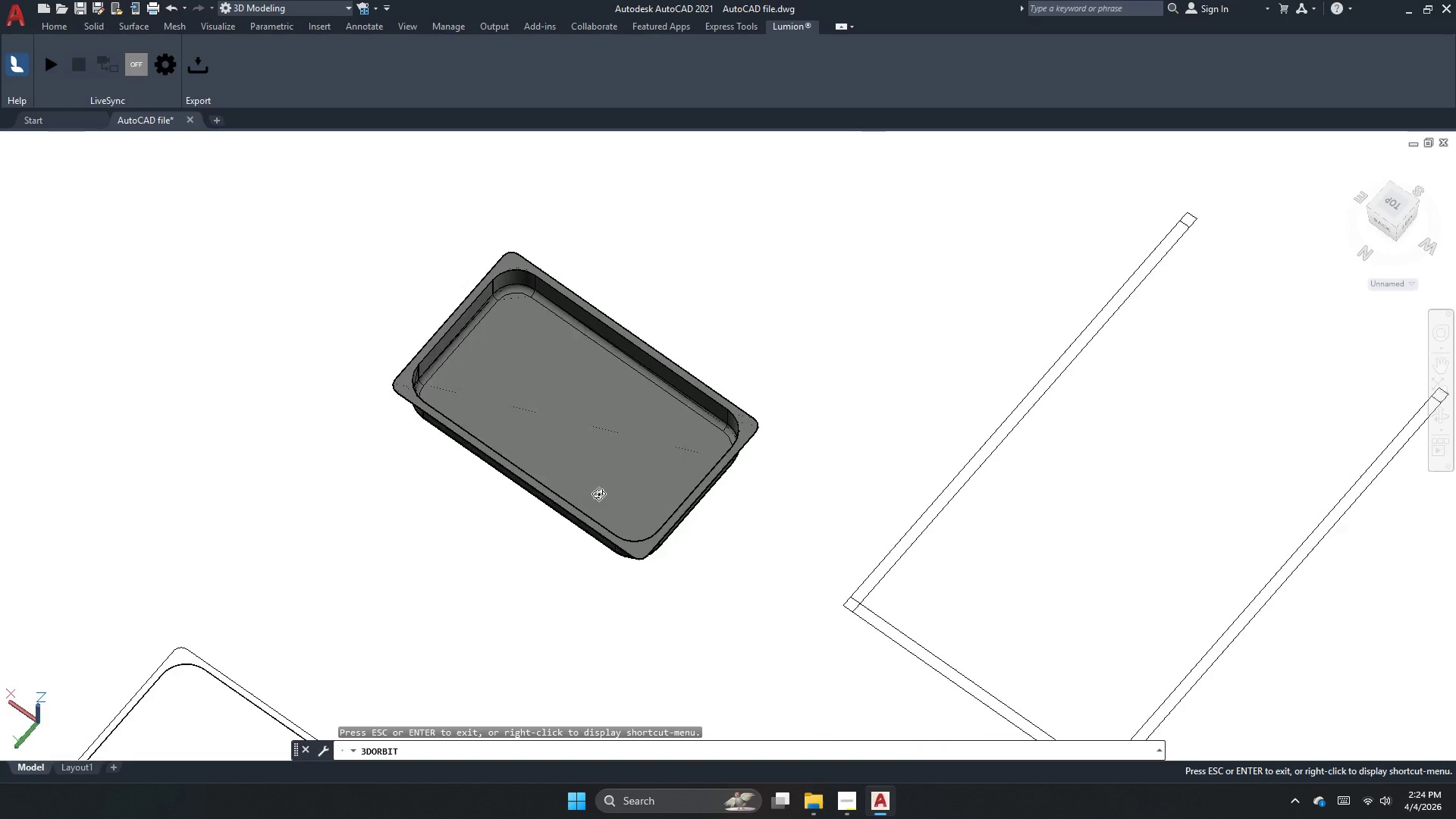 
key(Escape)
 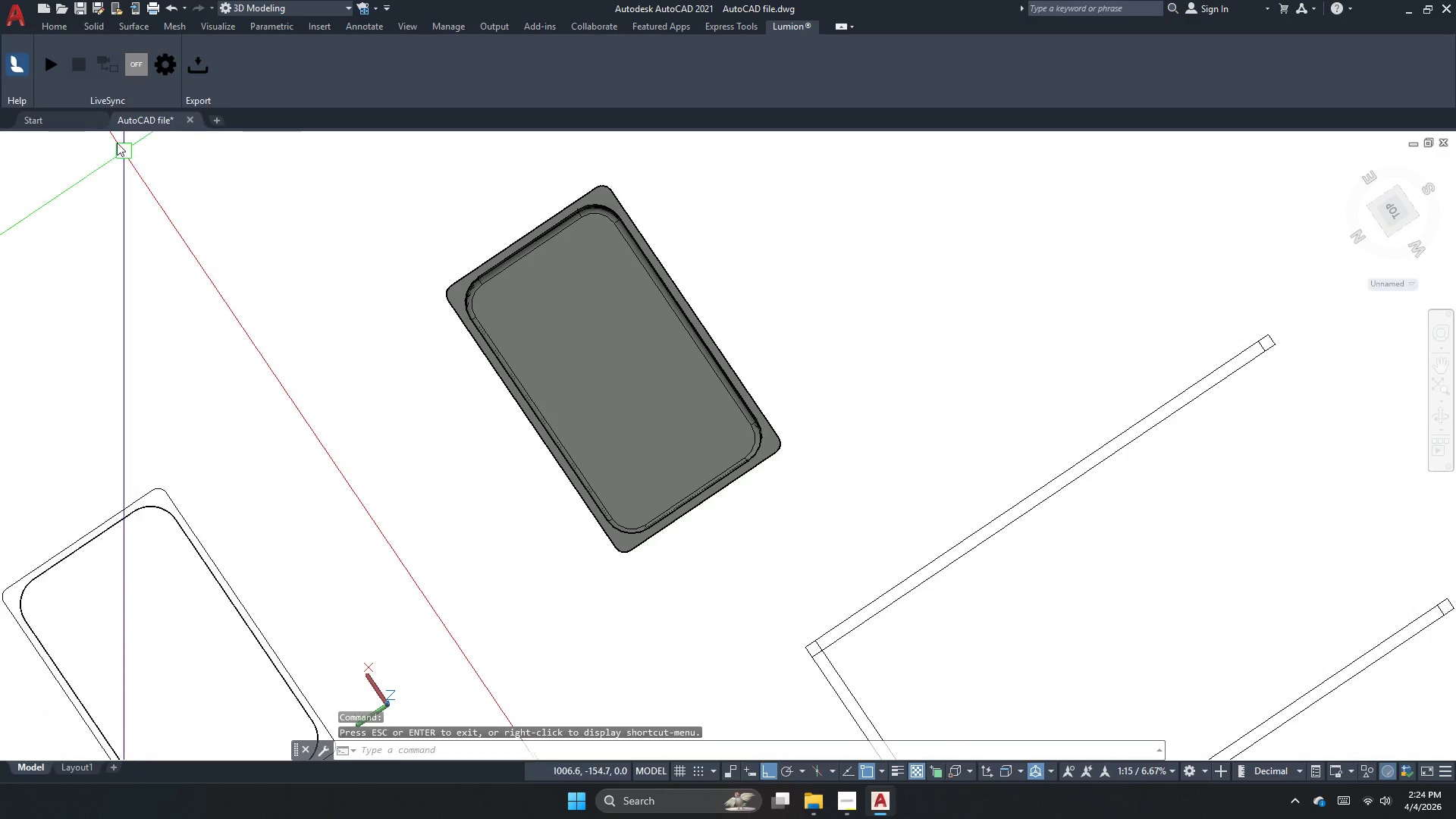 
left_click([105, 131])
 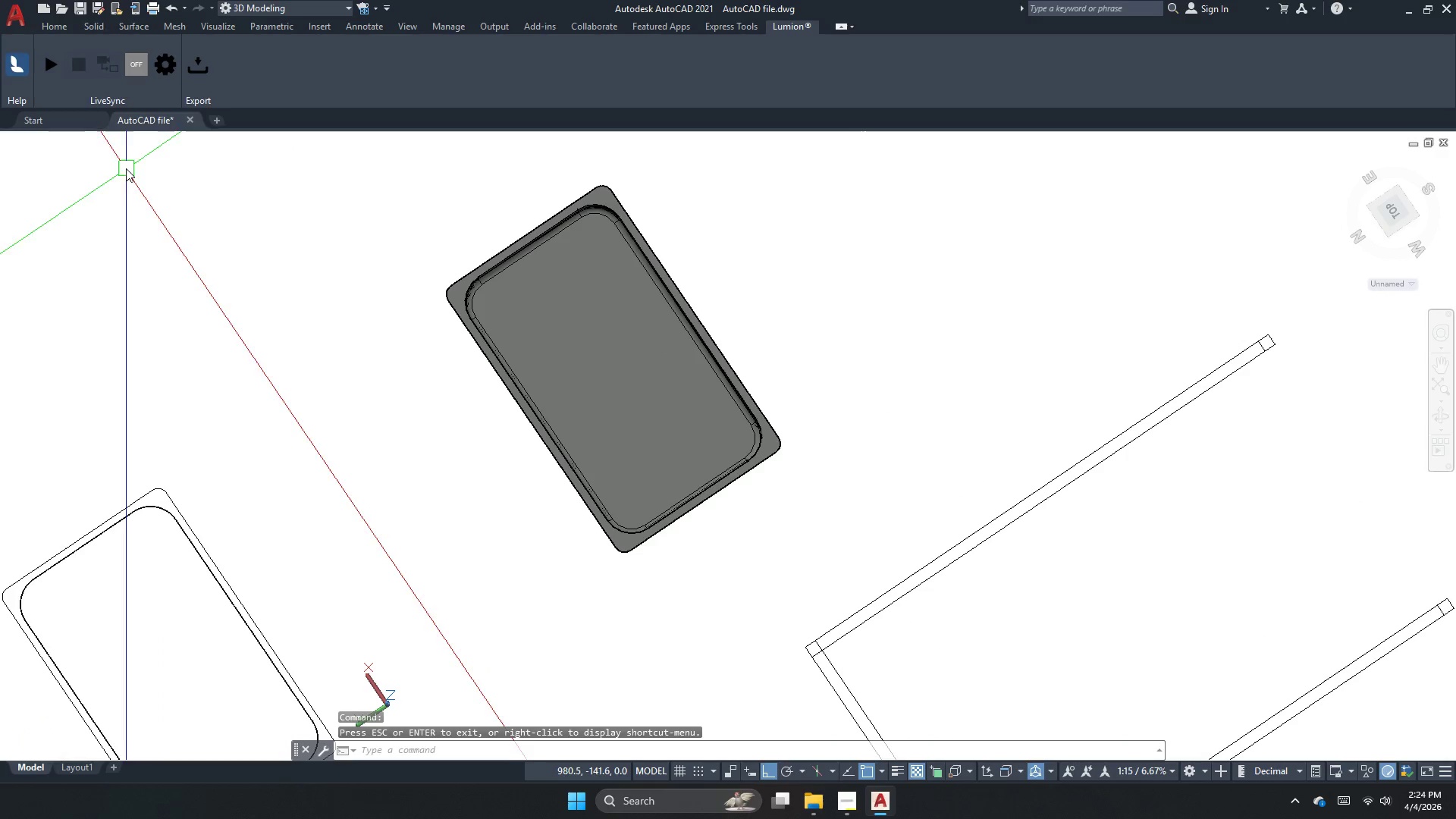 
left_click([104, 144])
 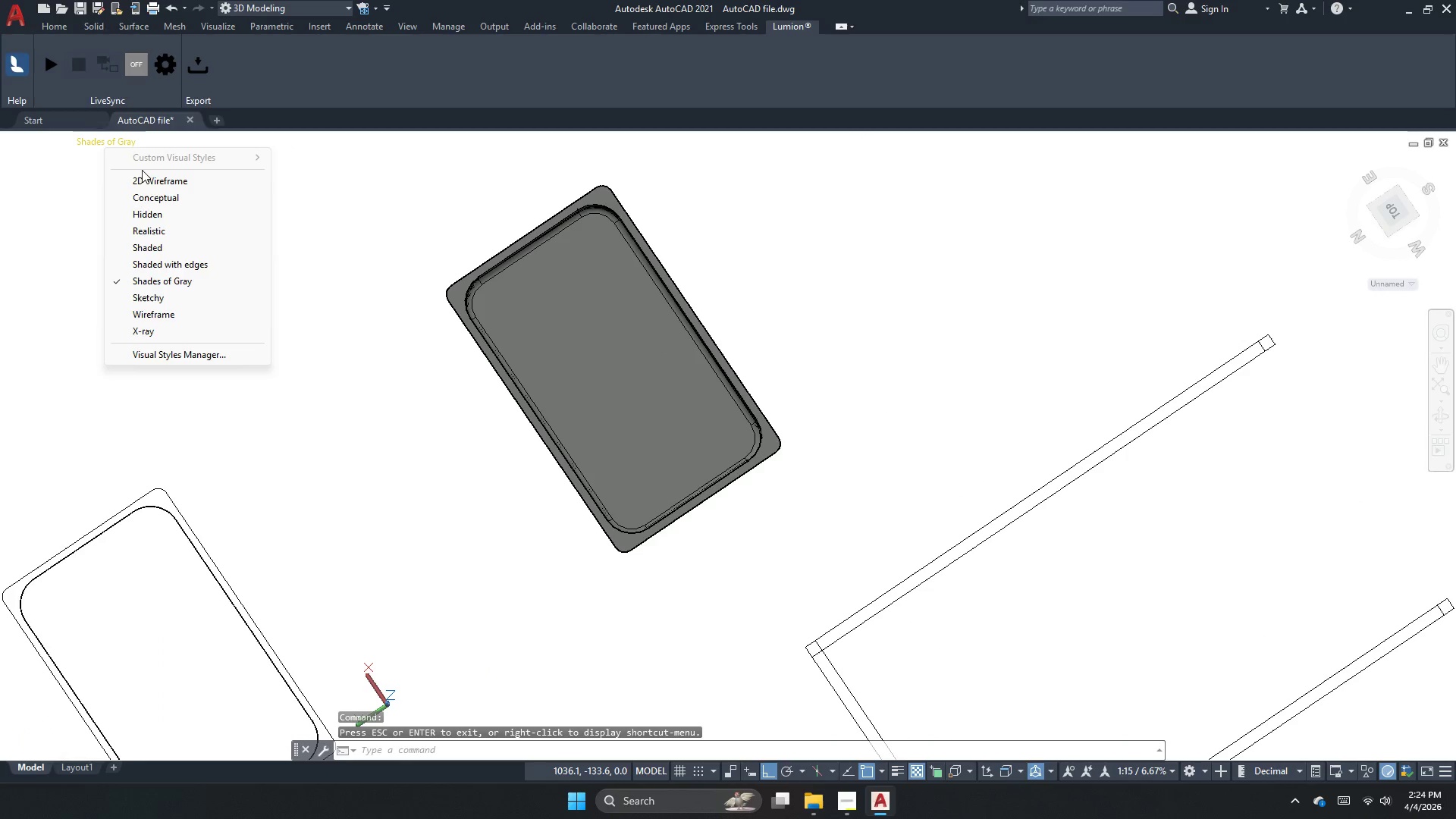 
left_click([142, 181])
 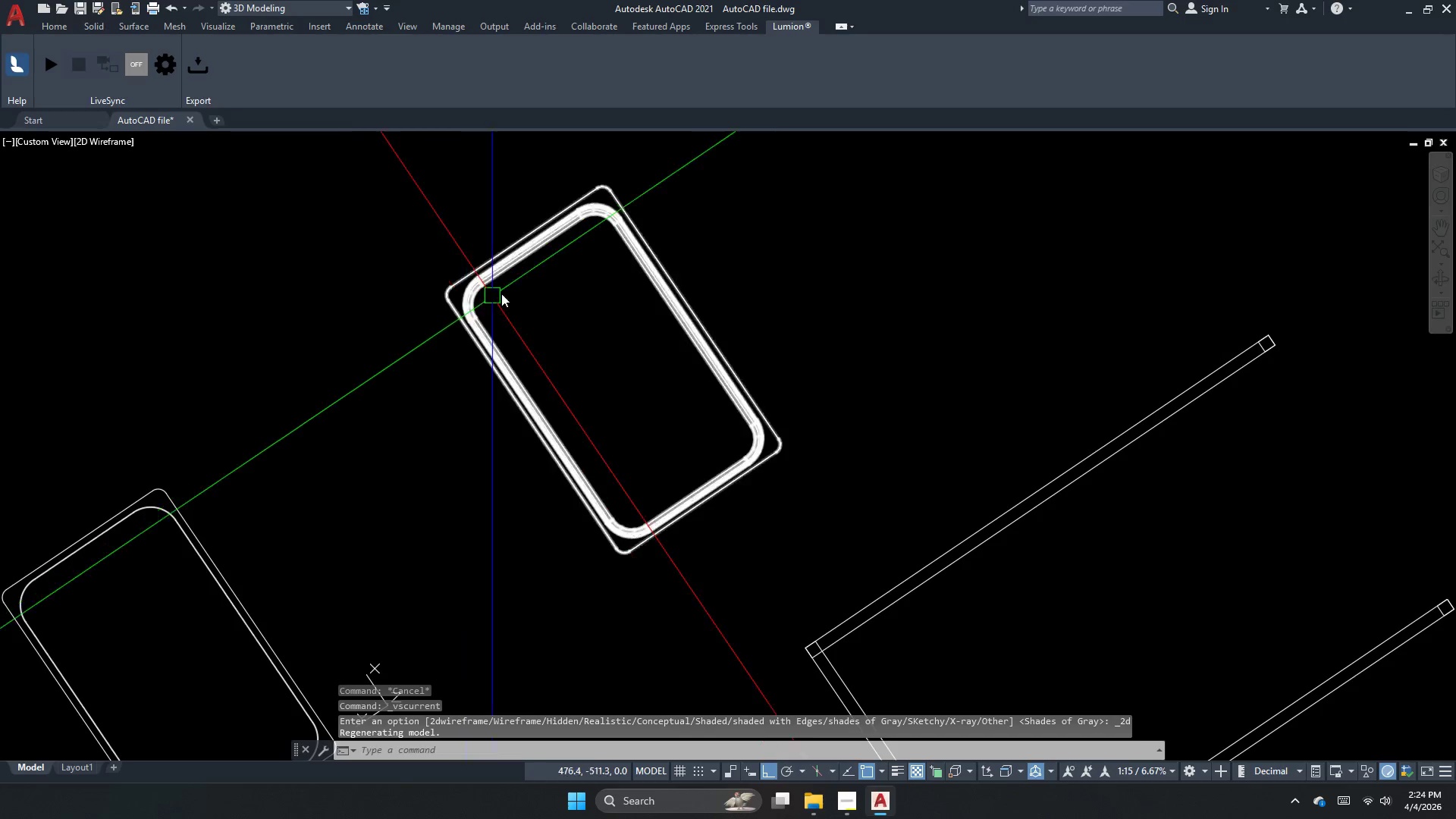 
scroll: coordinate [542, 279], scroll_direction: up, amount: 3.0
 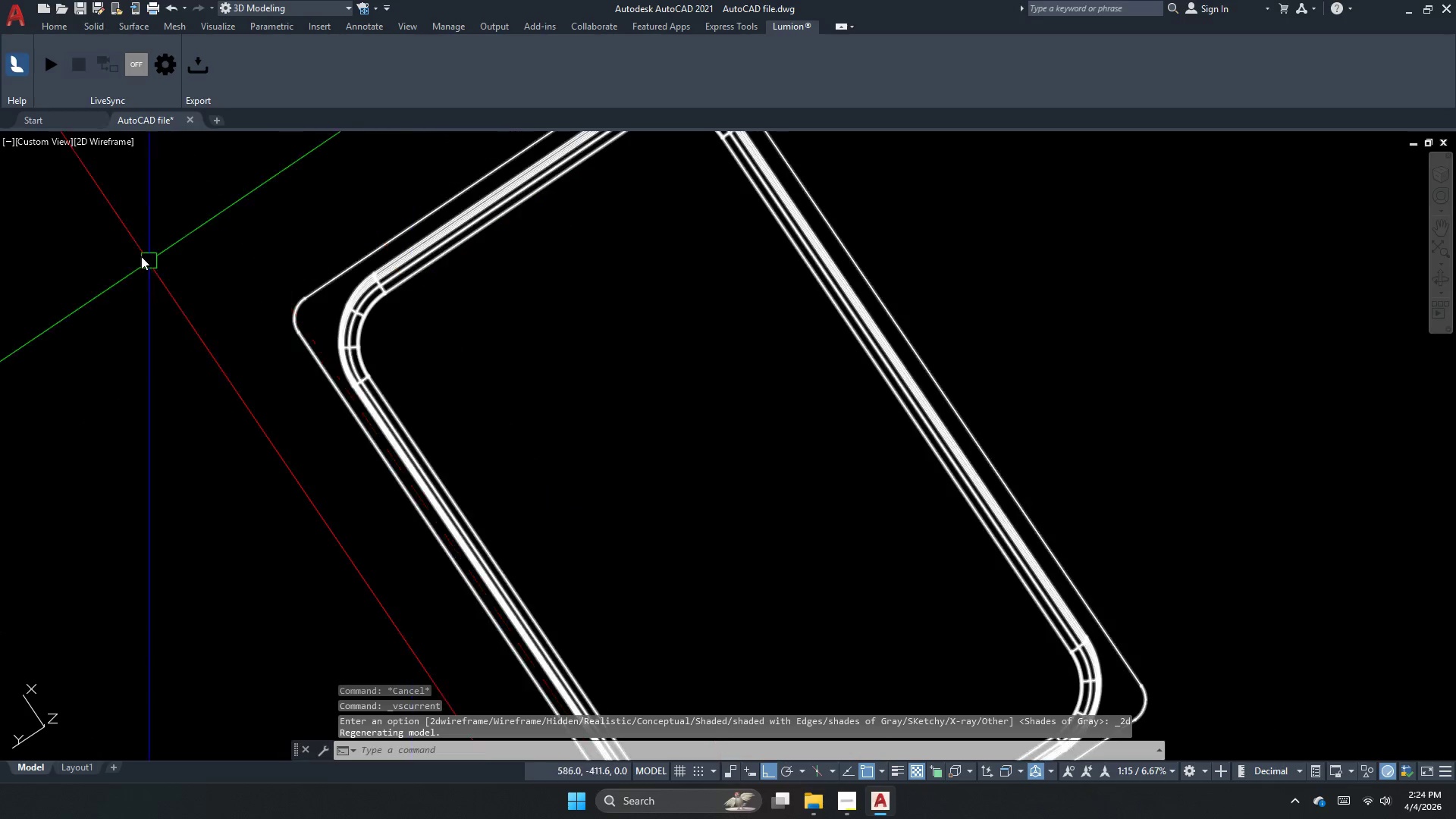 
key(Escape)
 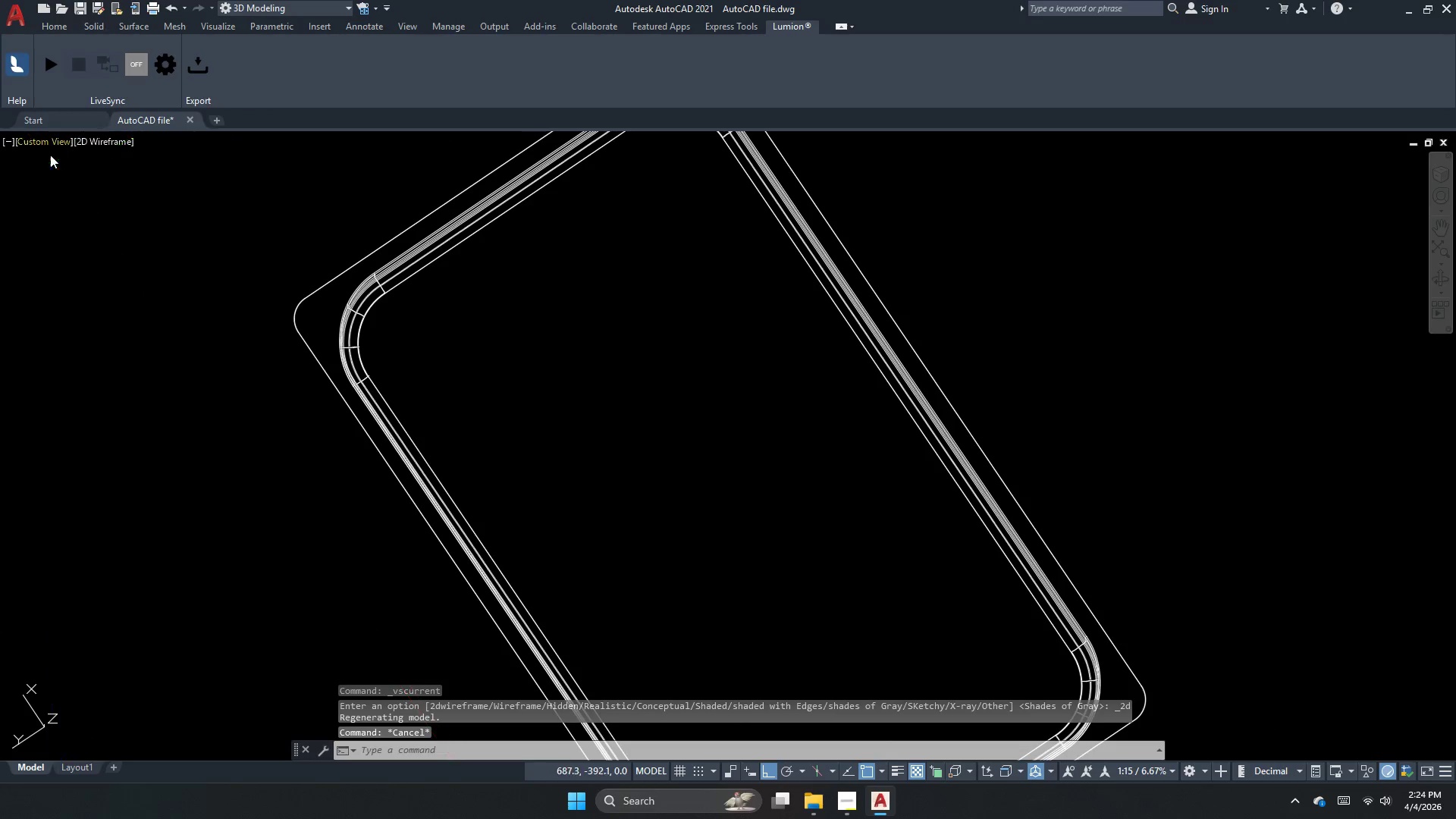 
left_click([50, 155])
 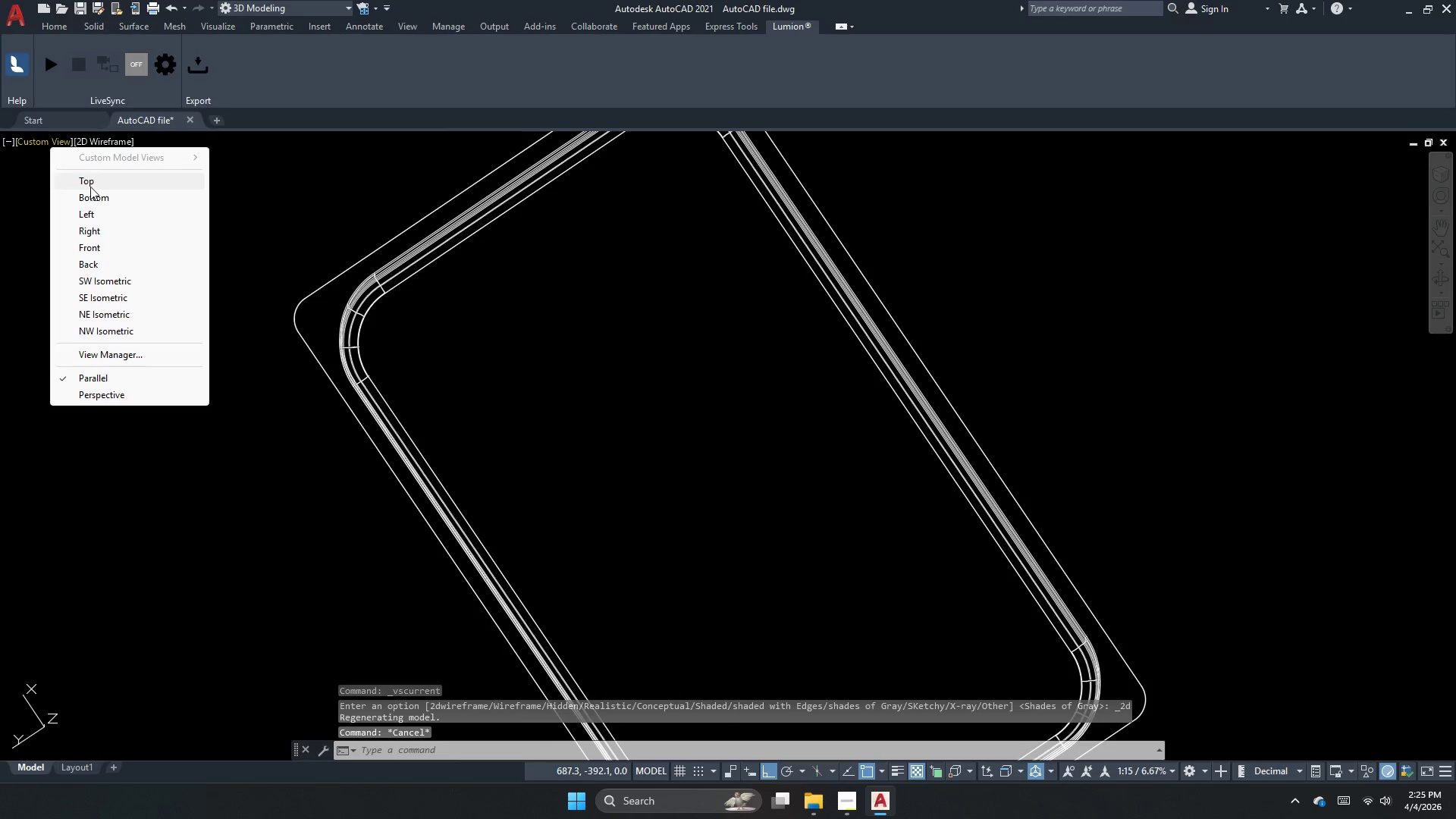 
left_click([91, 186])
 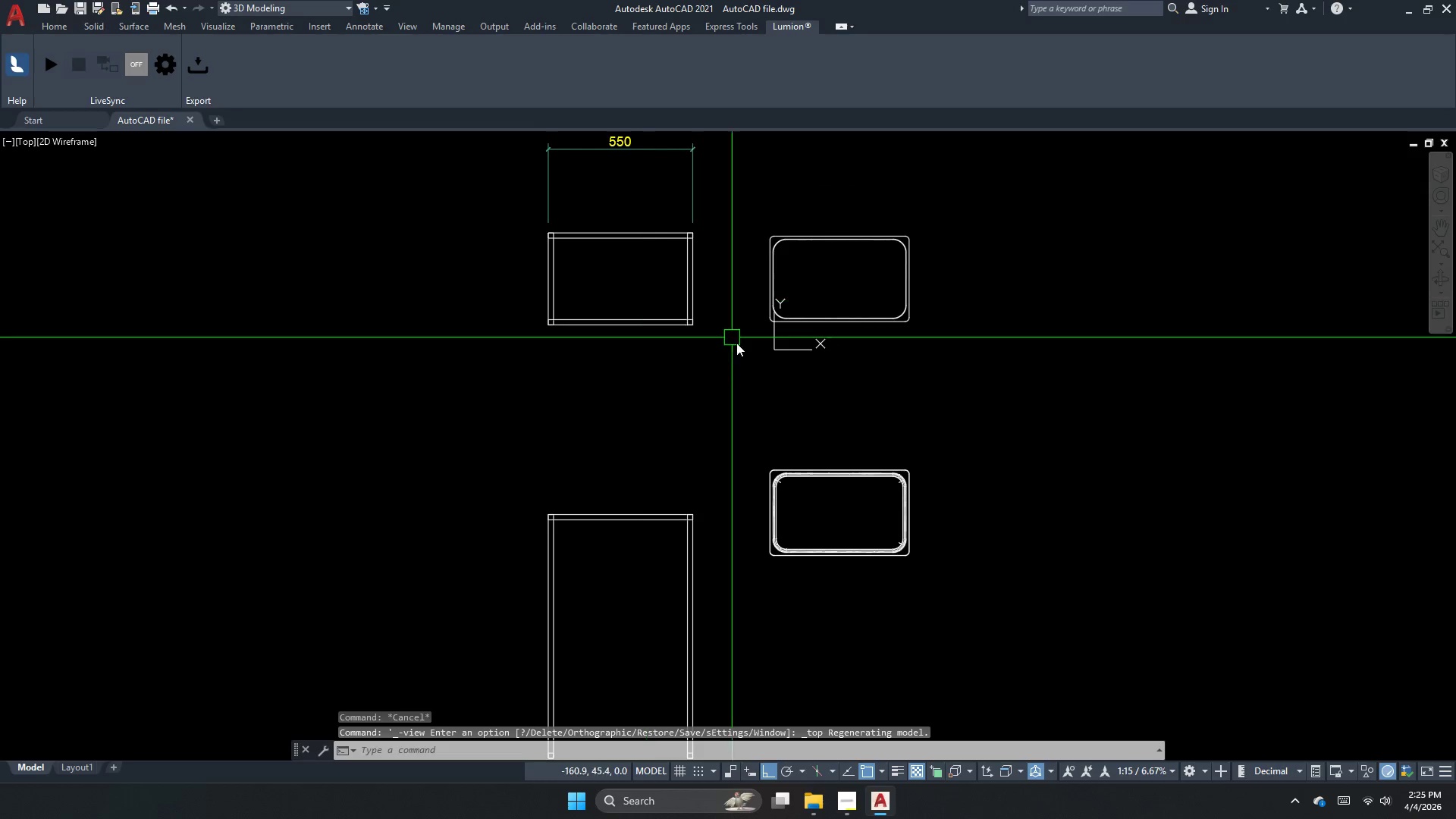 
key(Escape)
 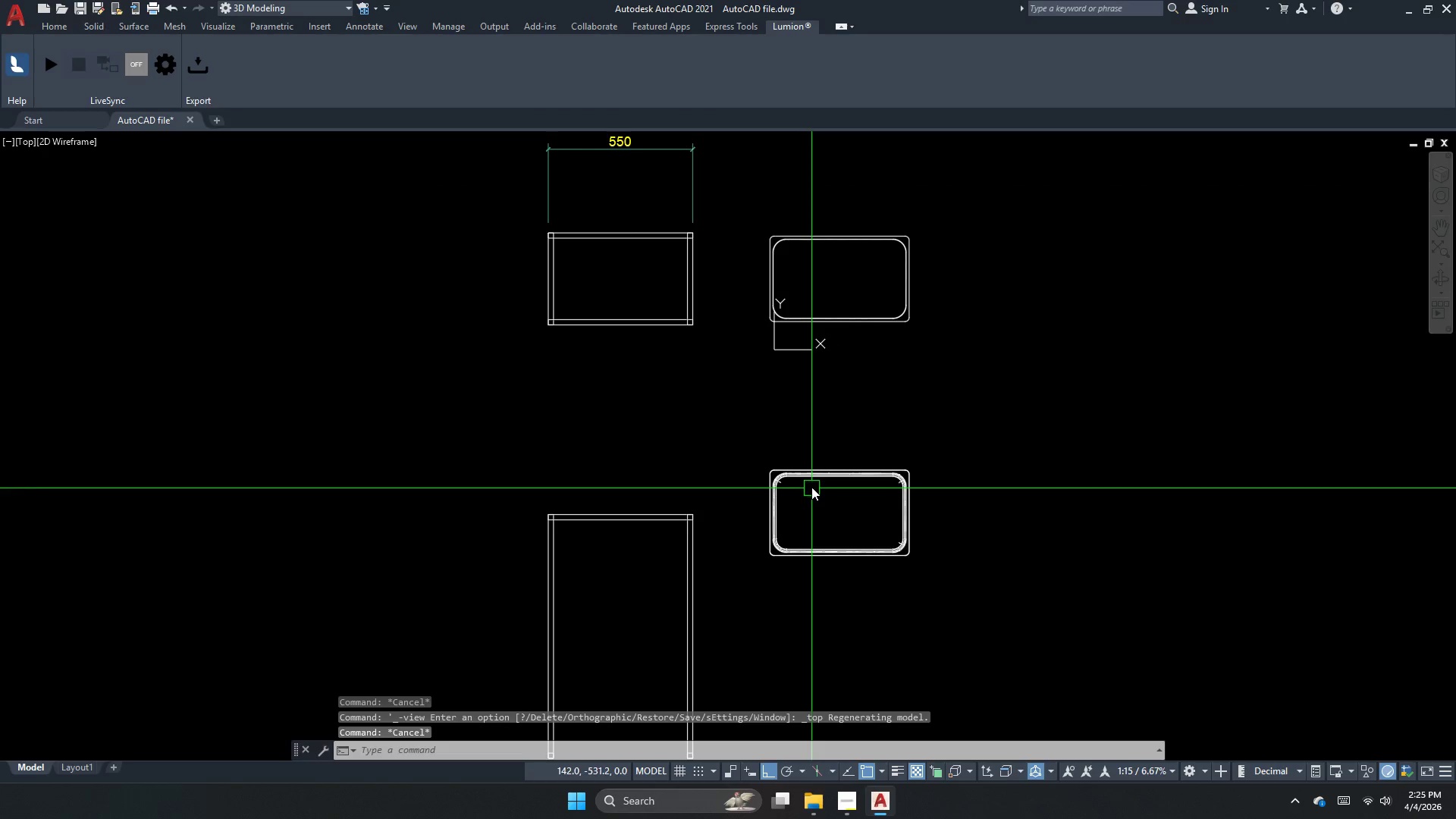 
key(Escape)
 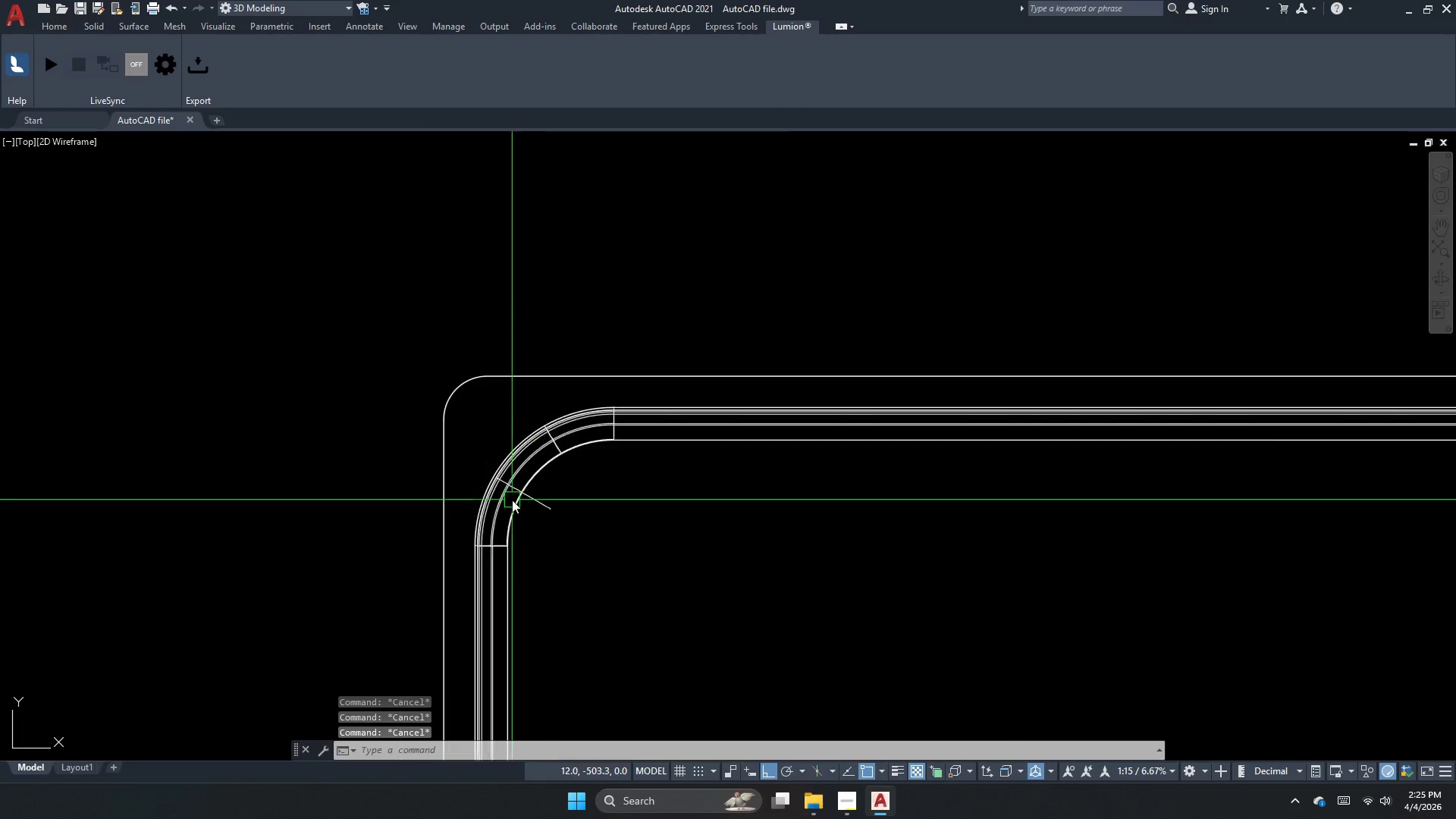 
scroll: coordinate [794, 482], scroll_direction: up, amount: 6.0
 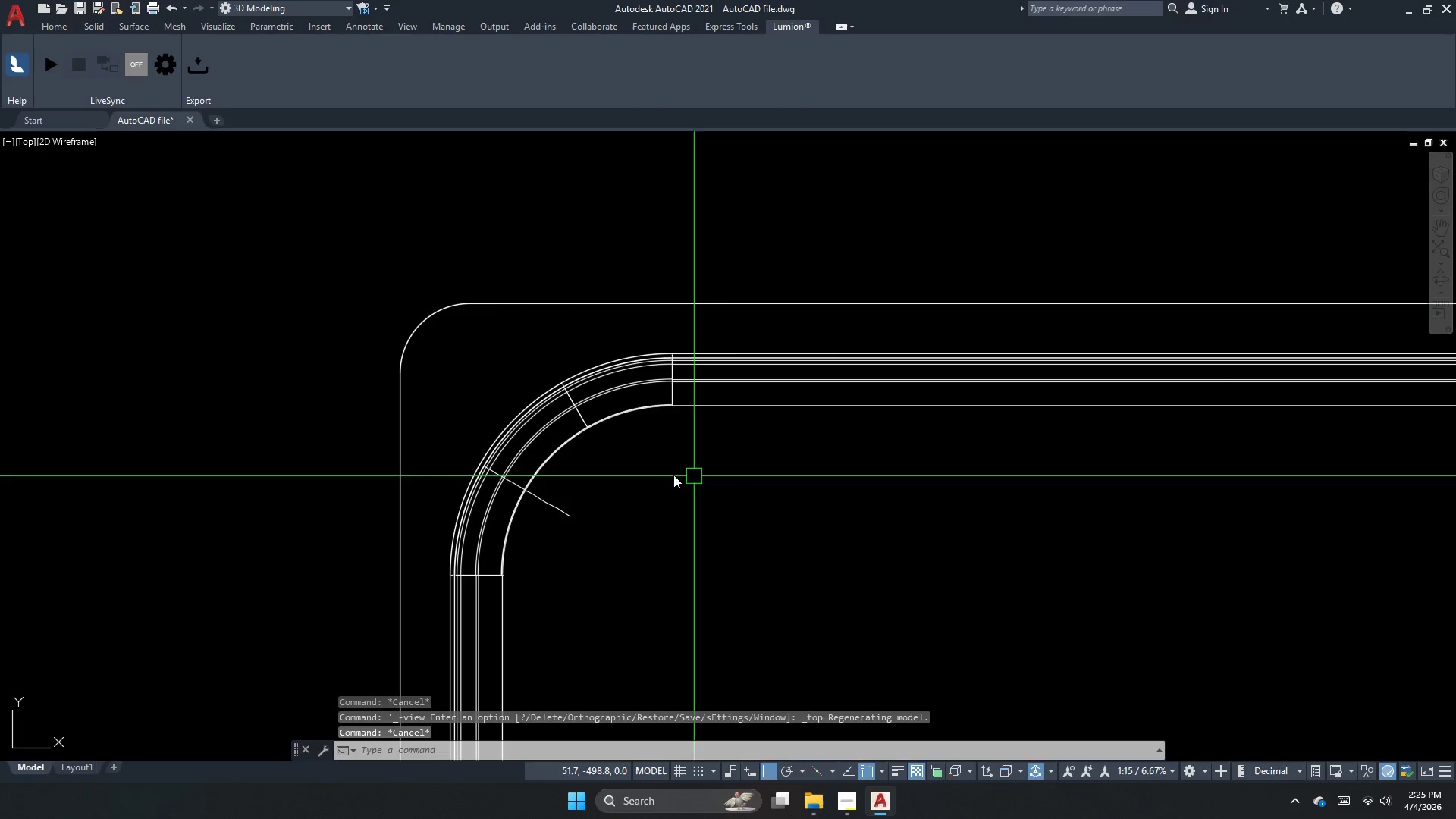 
key(Escape)
type(dl)
 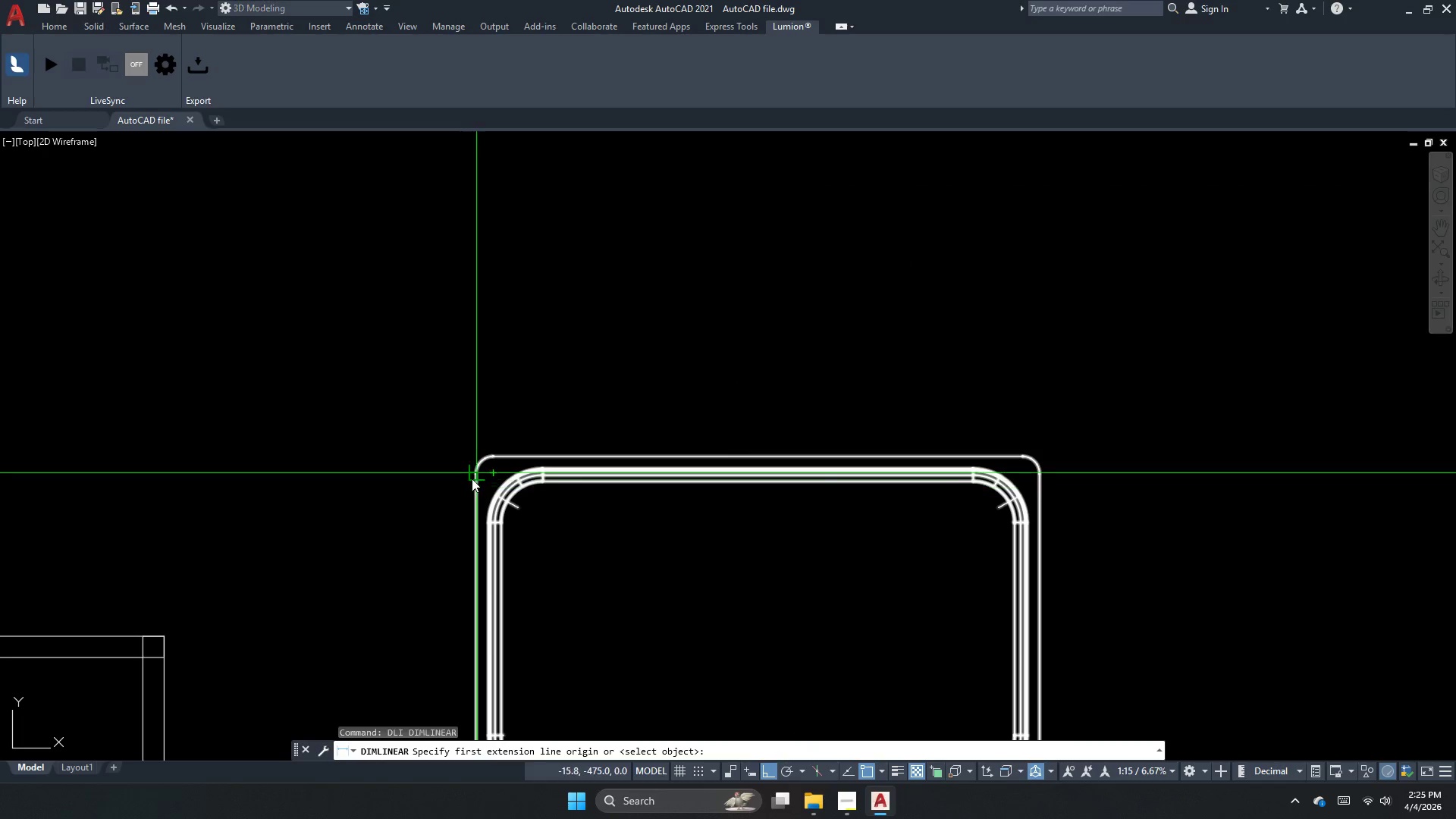 
scroll: coordinate [495, 510], scroll_direction: down, amount: 4.0
 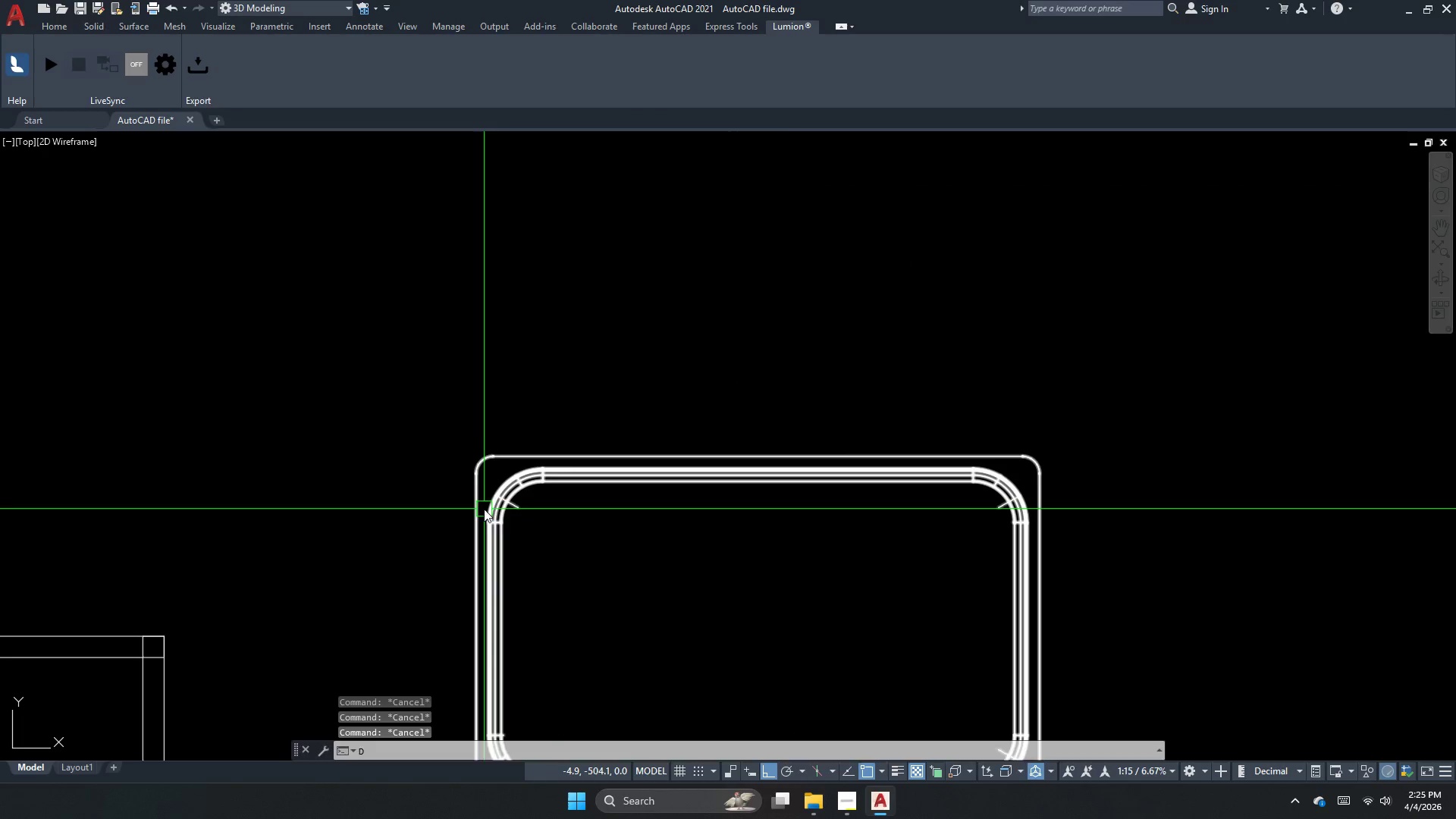 
key(I)
 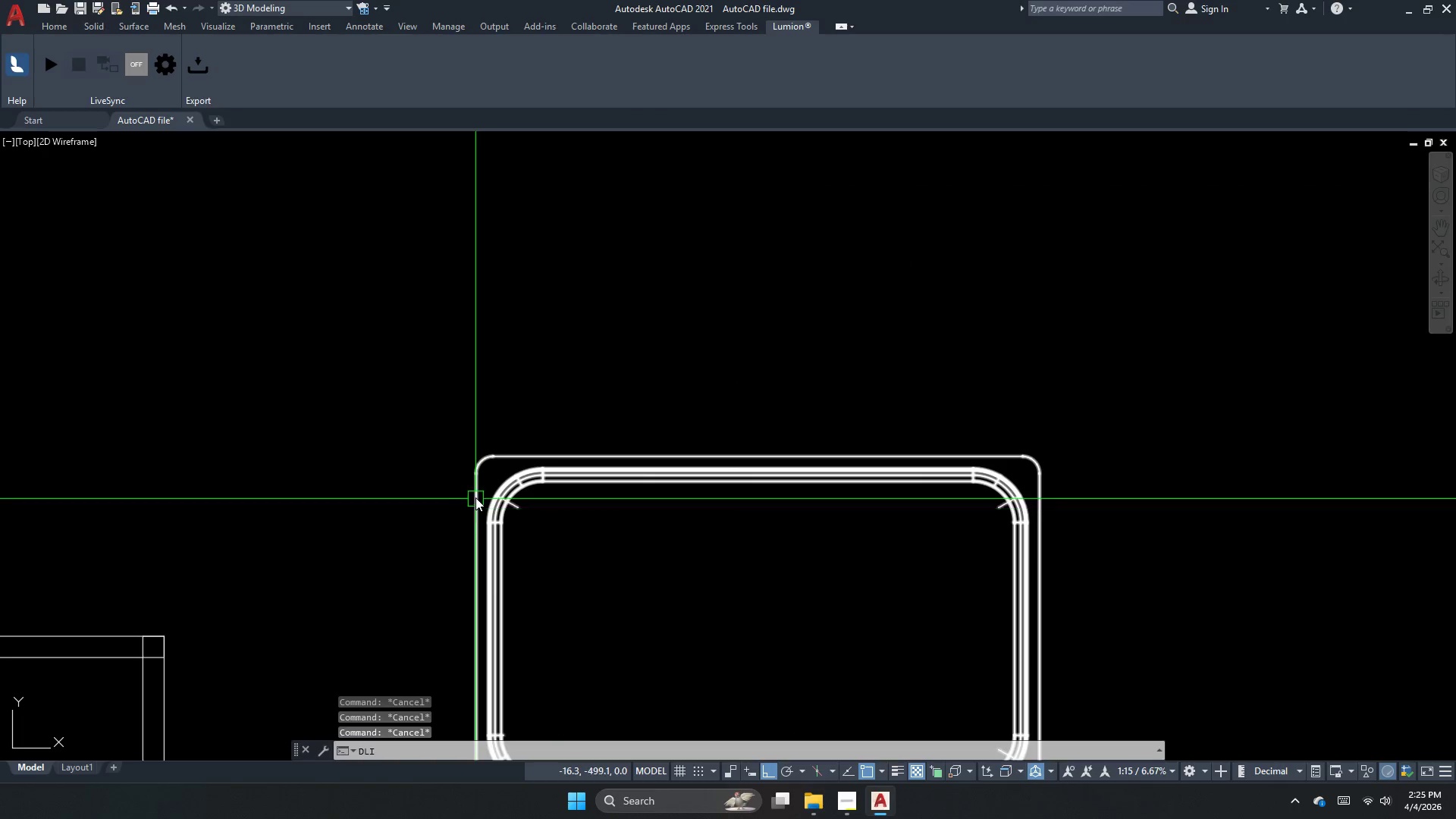 
key(Space)
 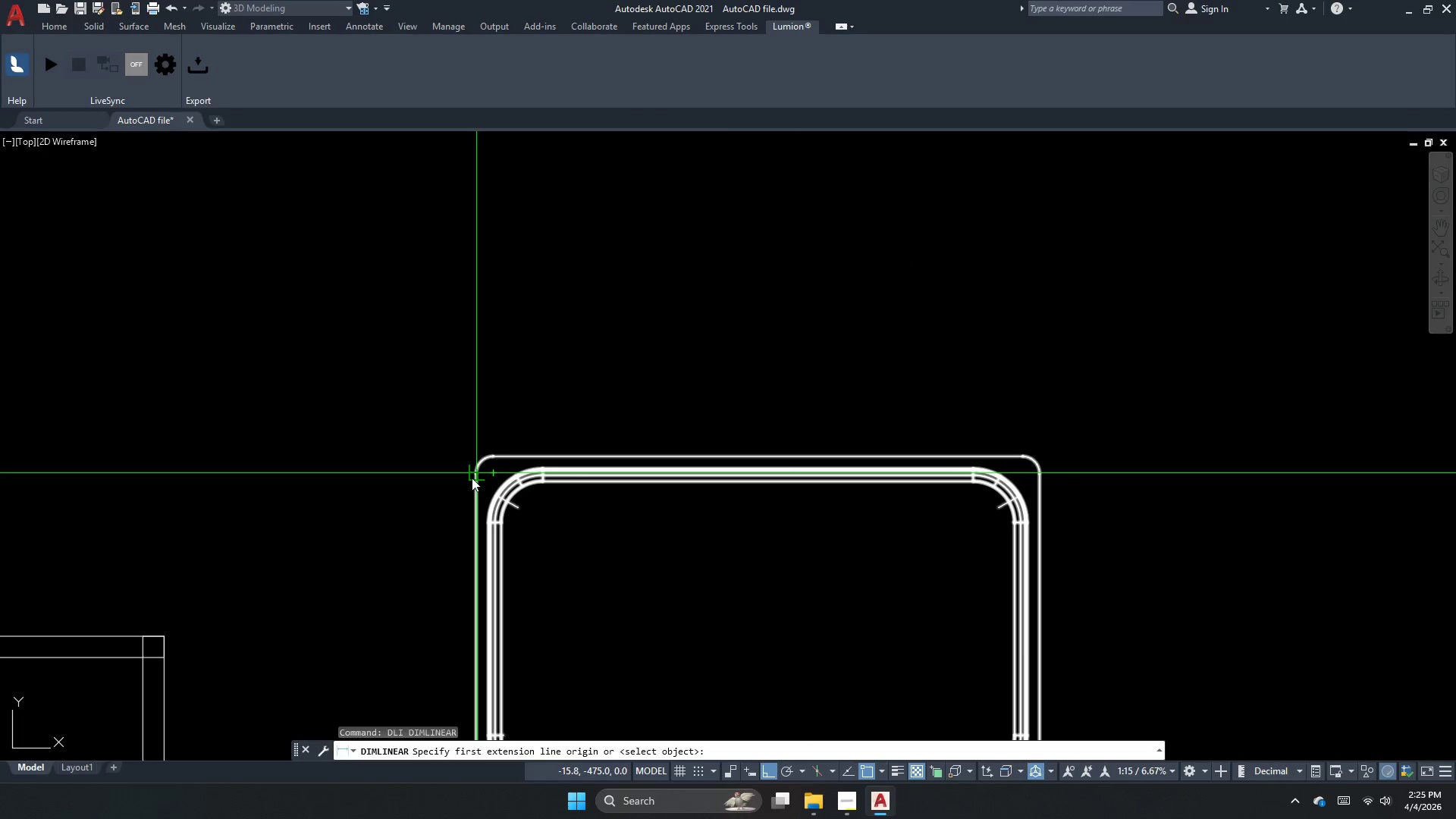 
left_click_drag(start_coordinate=[472, 478], to_coordinate=[475, 492])
 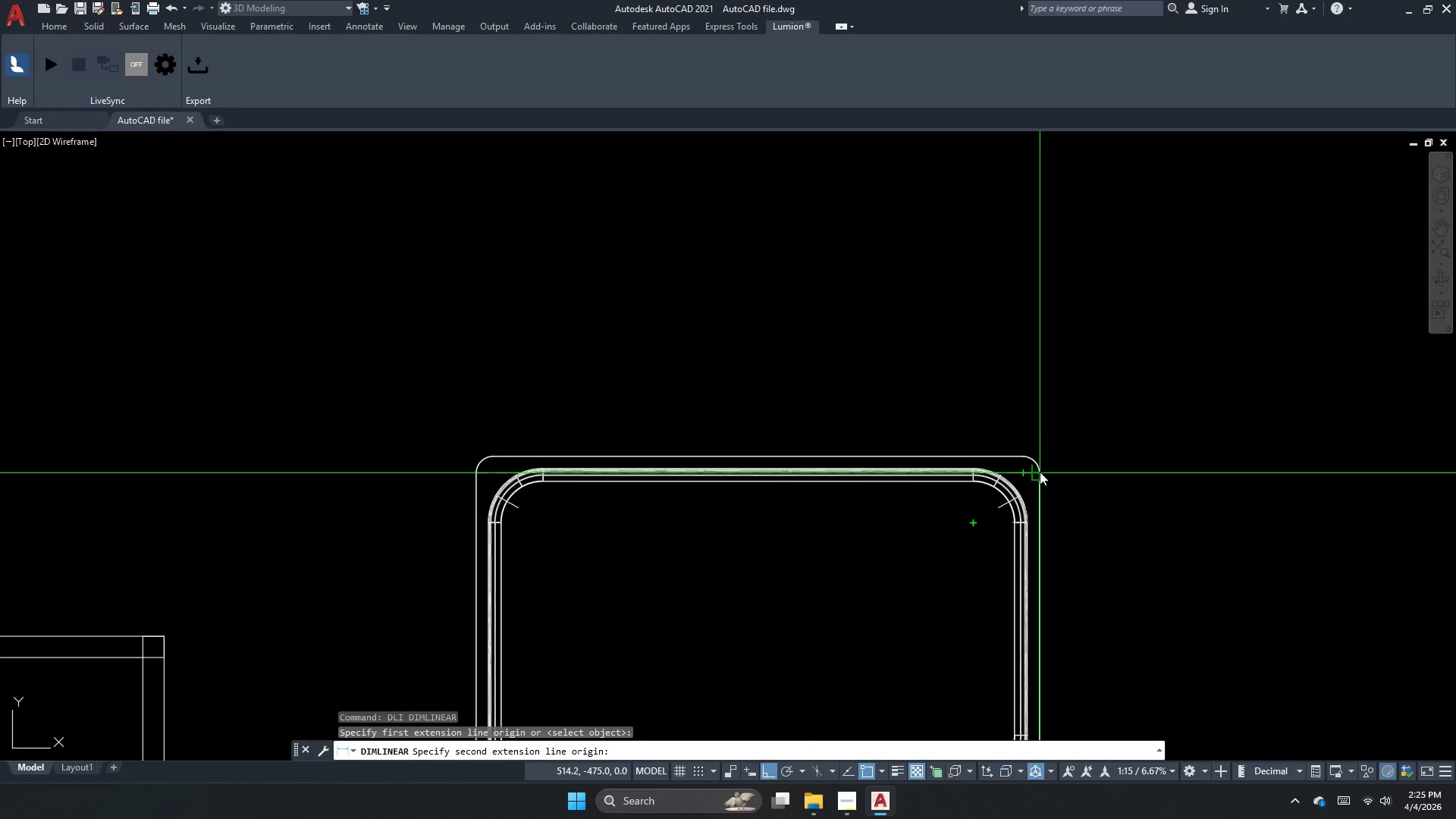 
left_click_drag(start_coordinate=[1043, 471], to_coordinate=[1018, 447])
 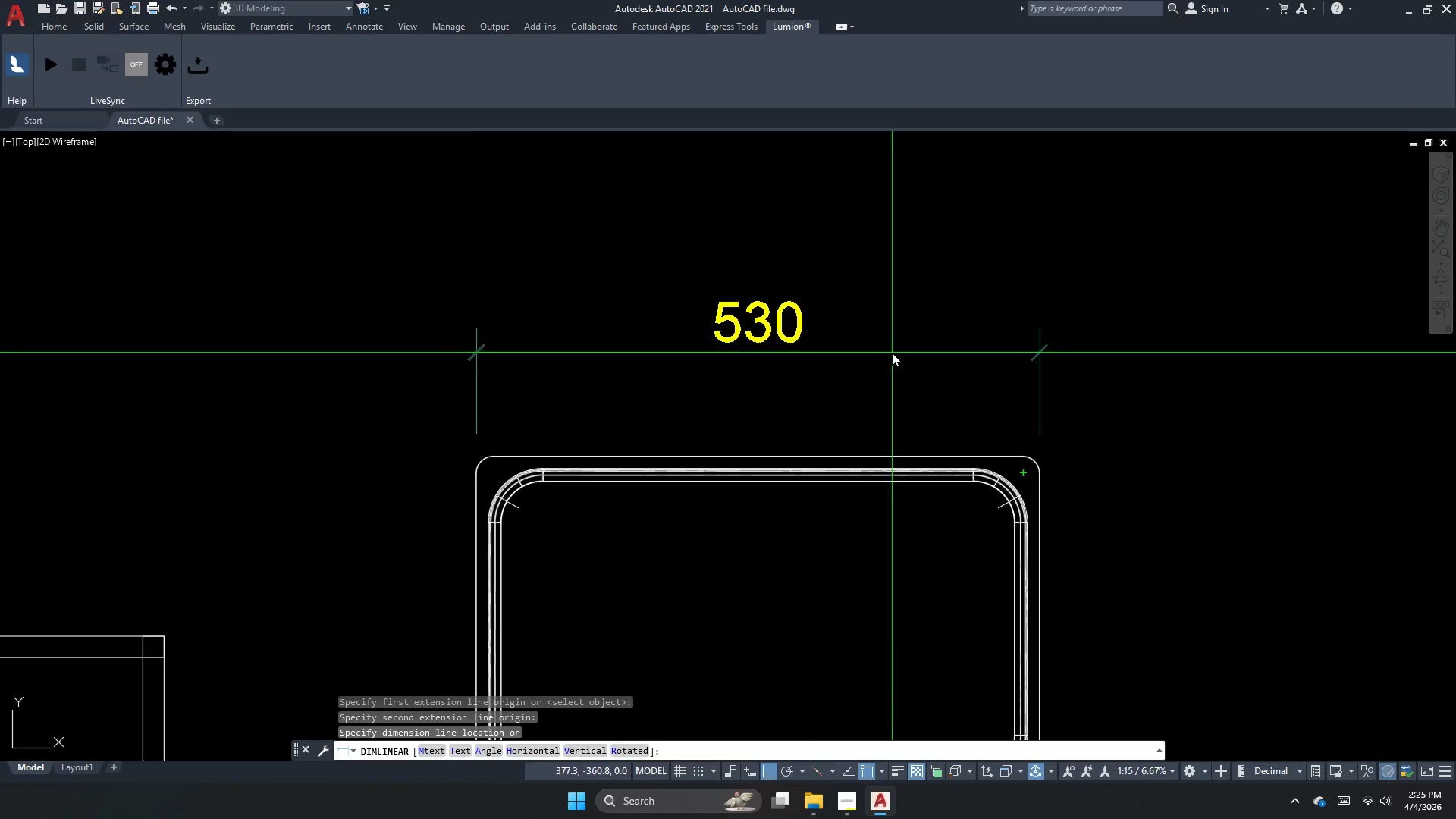 
key(Escape)
 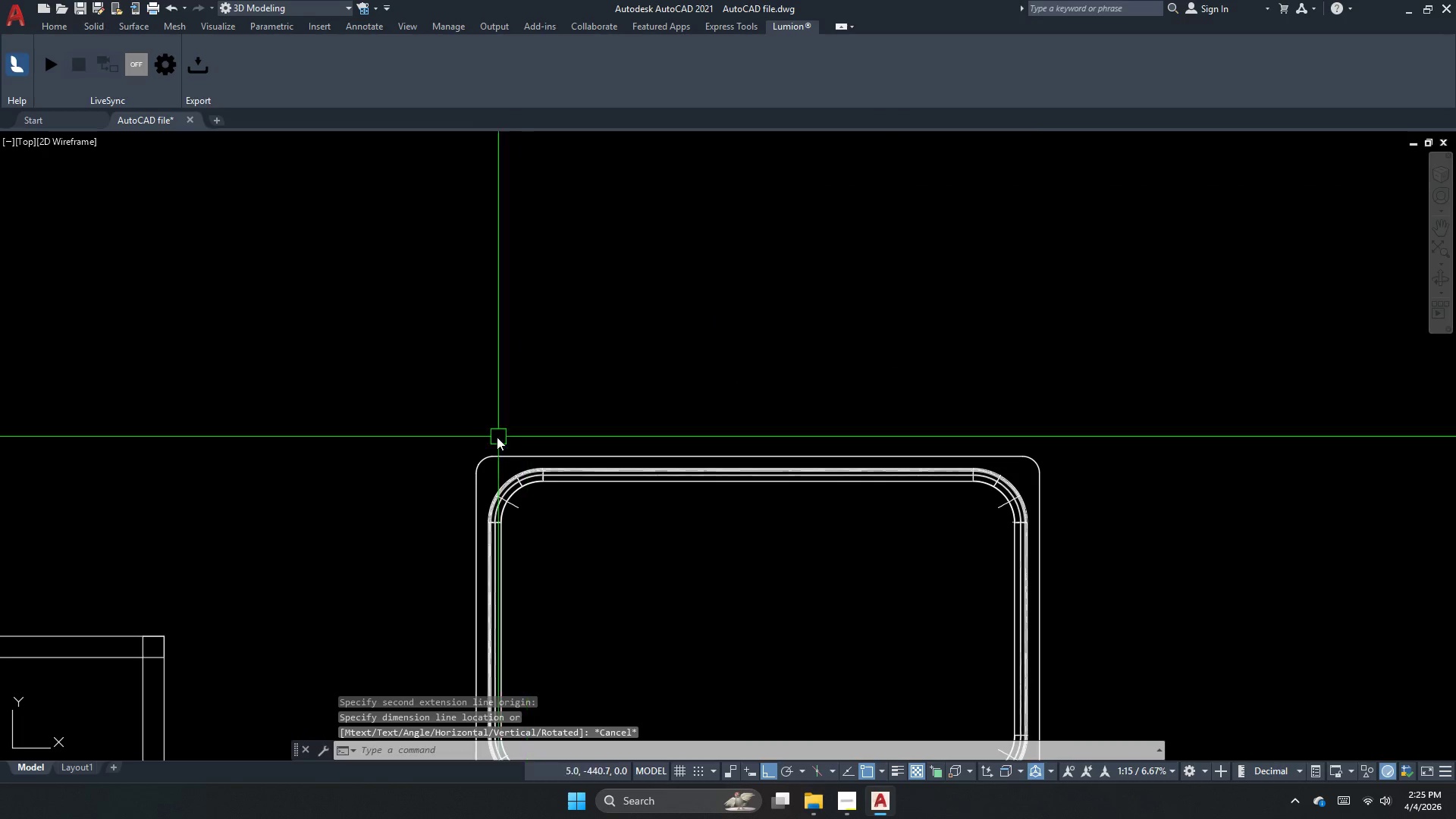 
key(Space)
 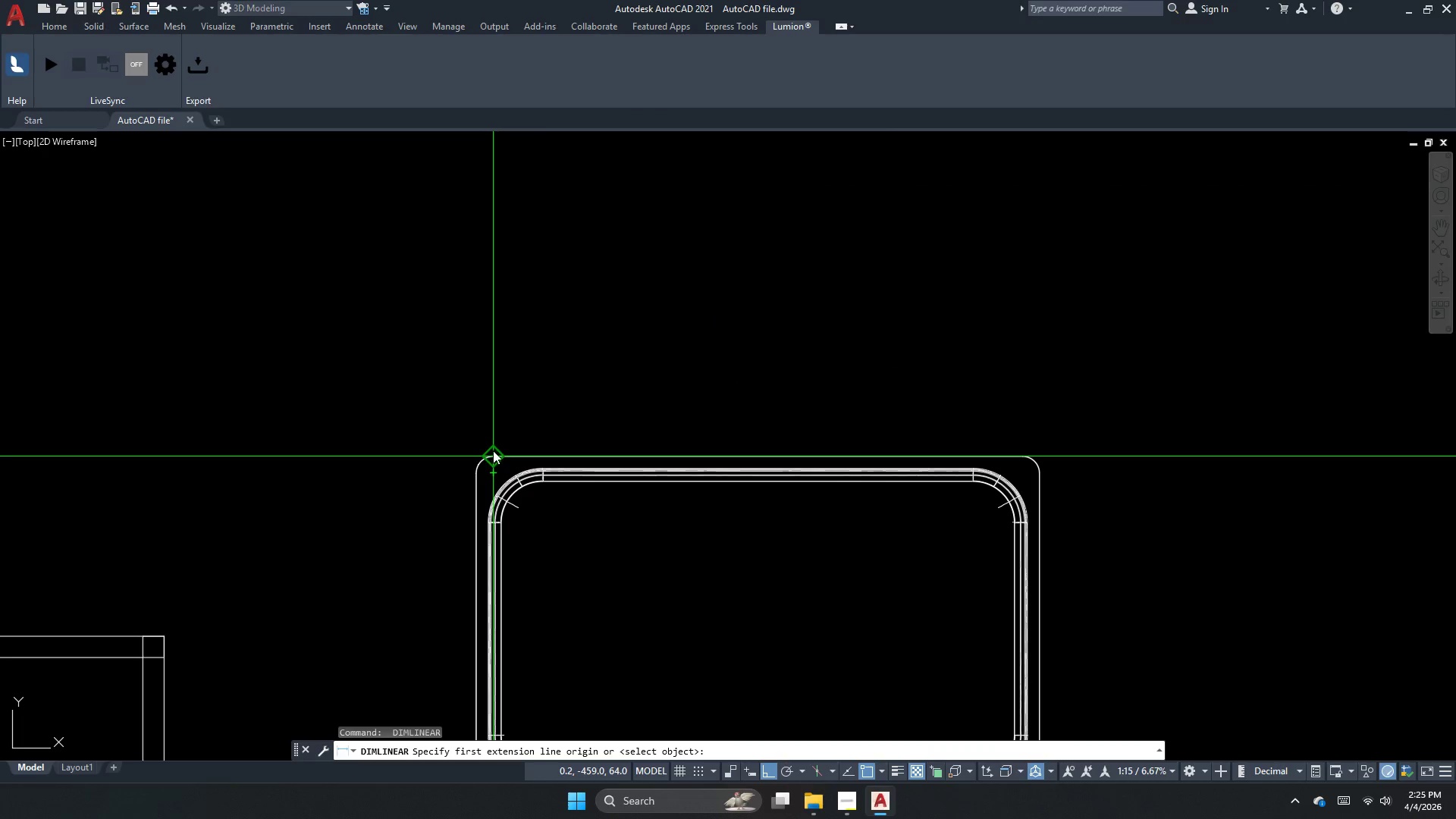 
left_click_drag(start_coordinate=[493, 450], to_coordinate=[492, 456])
 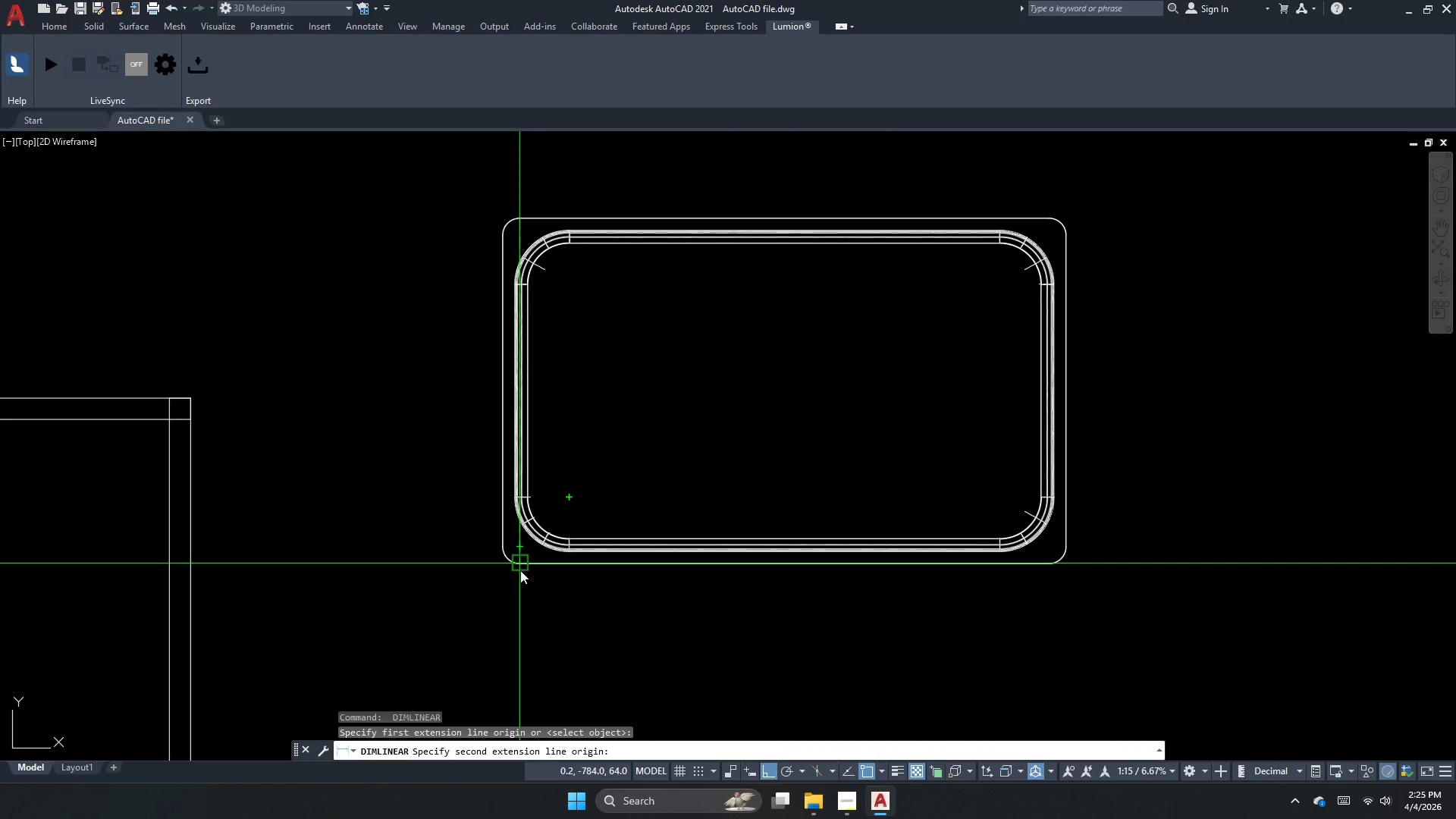 
left_click_drag(start_coordinate=[520, 566], to_coordinate=[490, 557])
 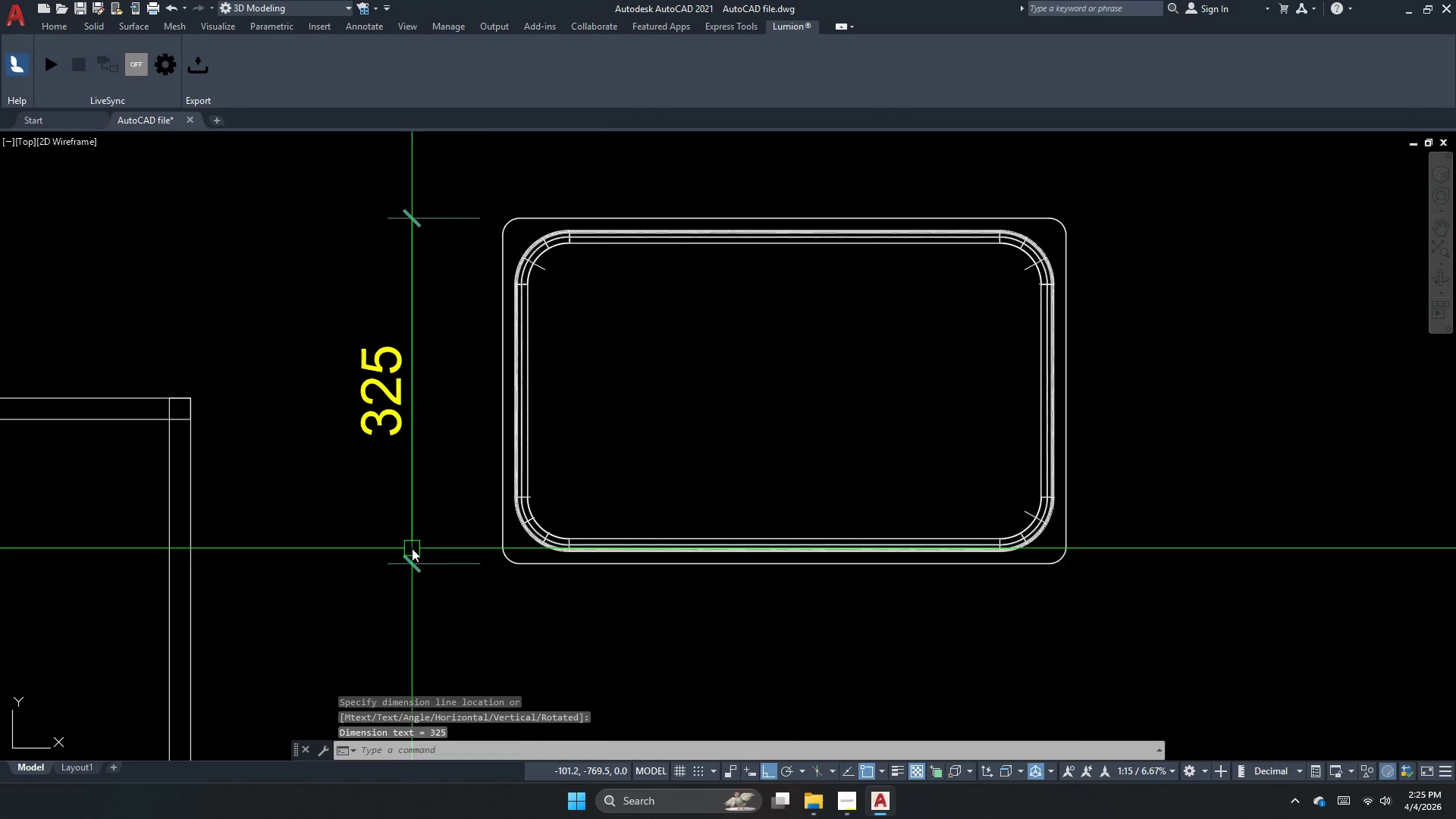 
key(Escape)
 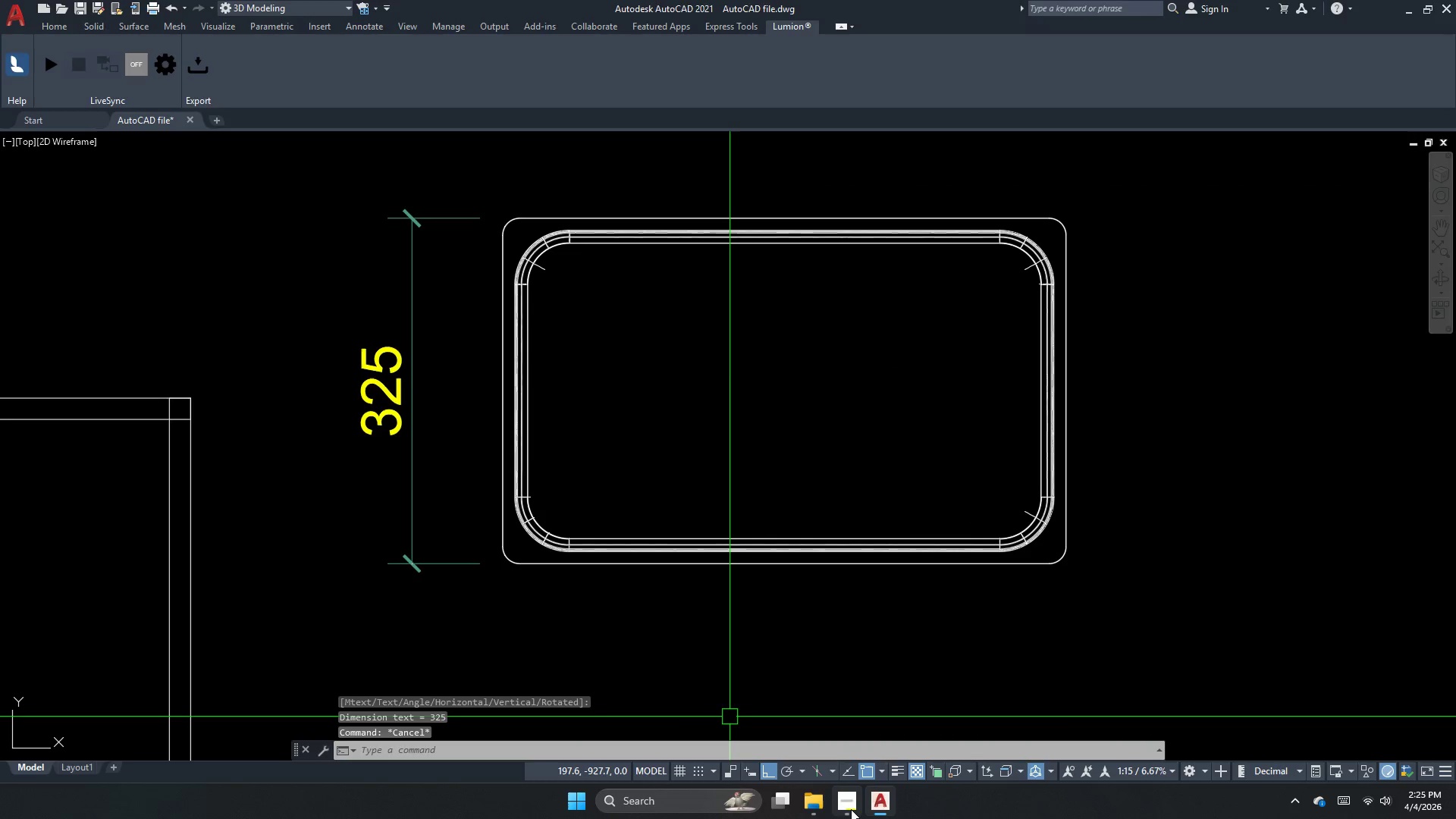 
left_click([843, 809])